 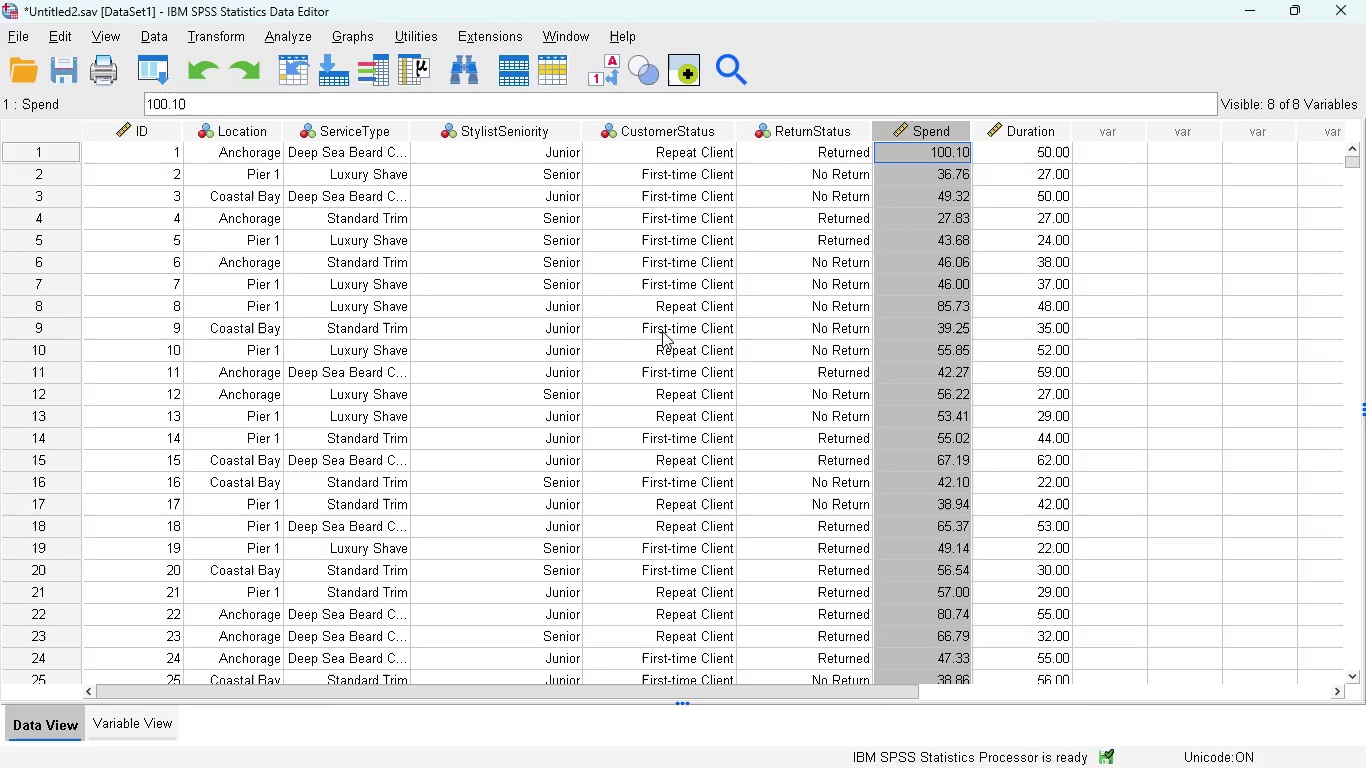 
left_click([355, 36])
 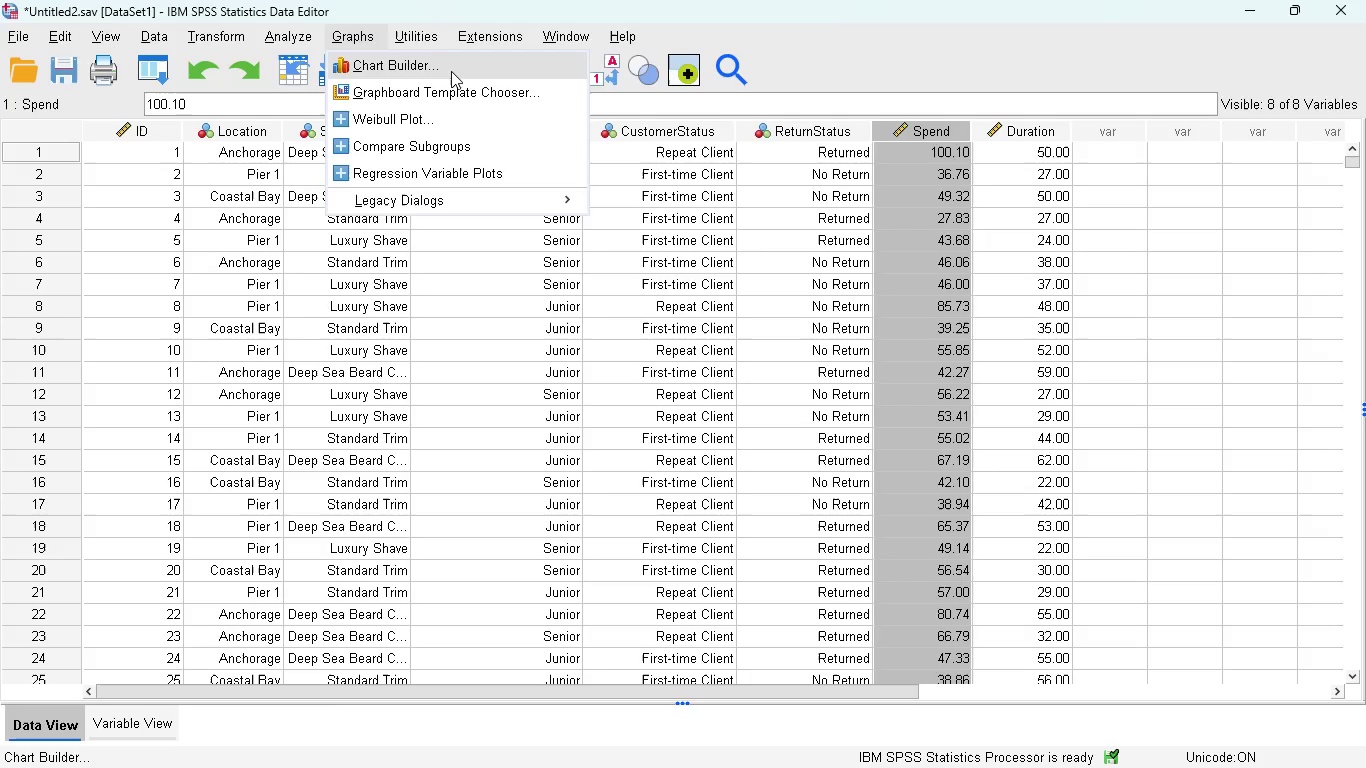 
left_click([451, 71])
 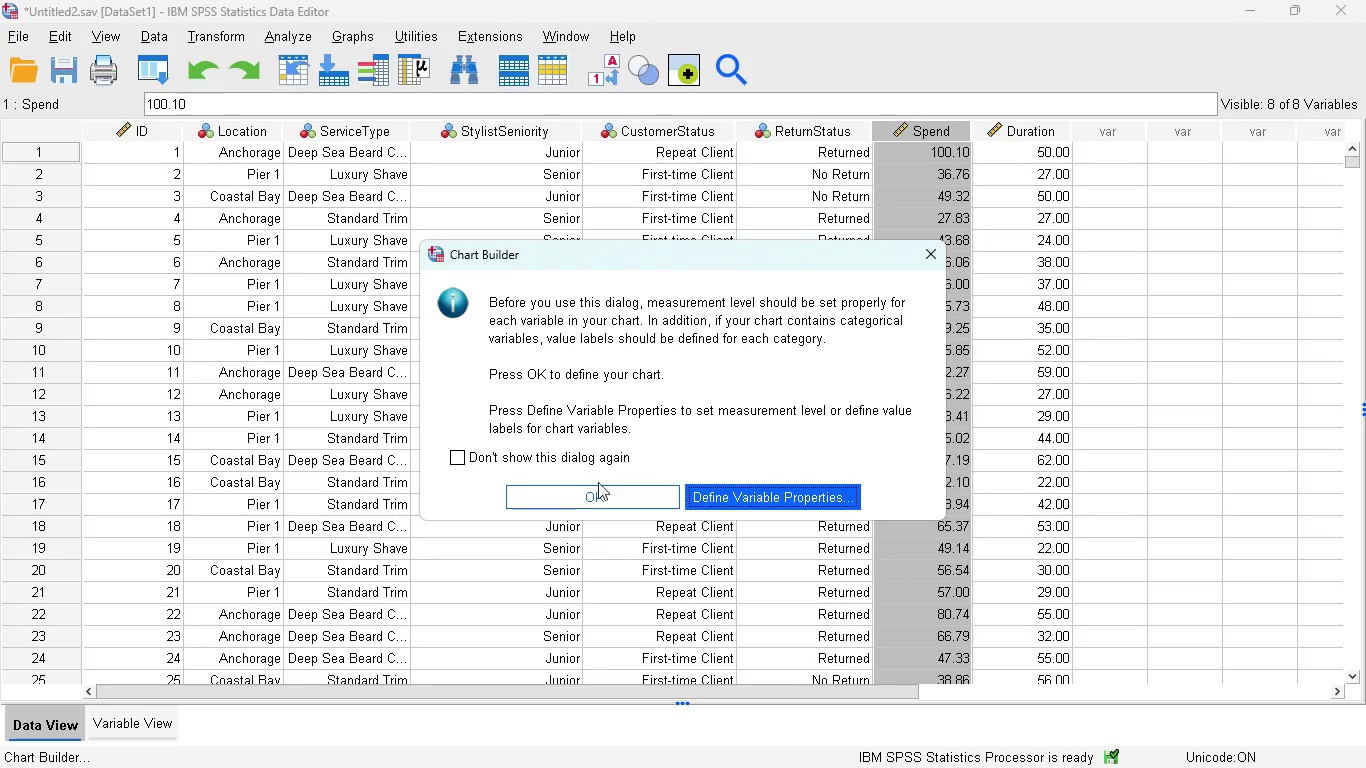 
left_click([598, 483])
 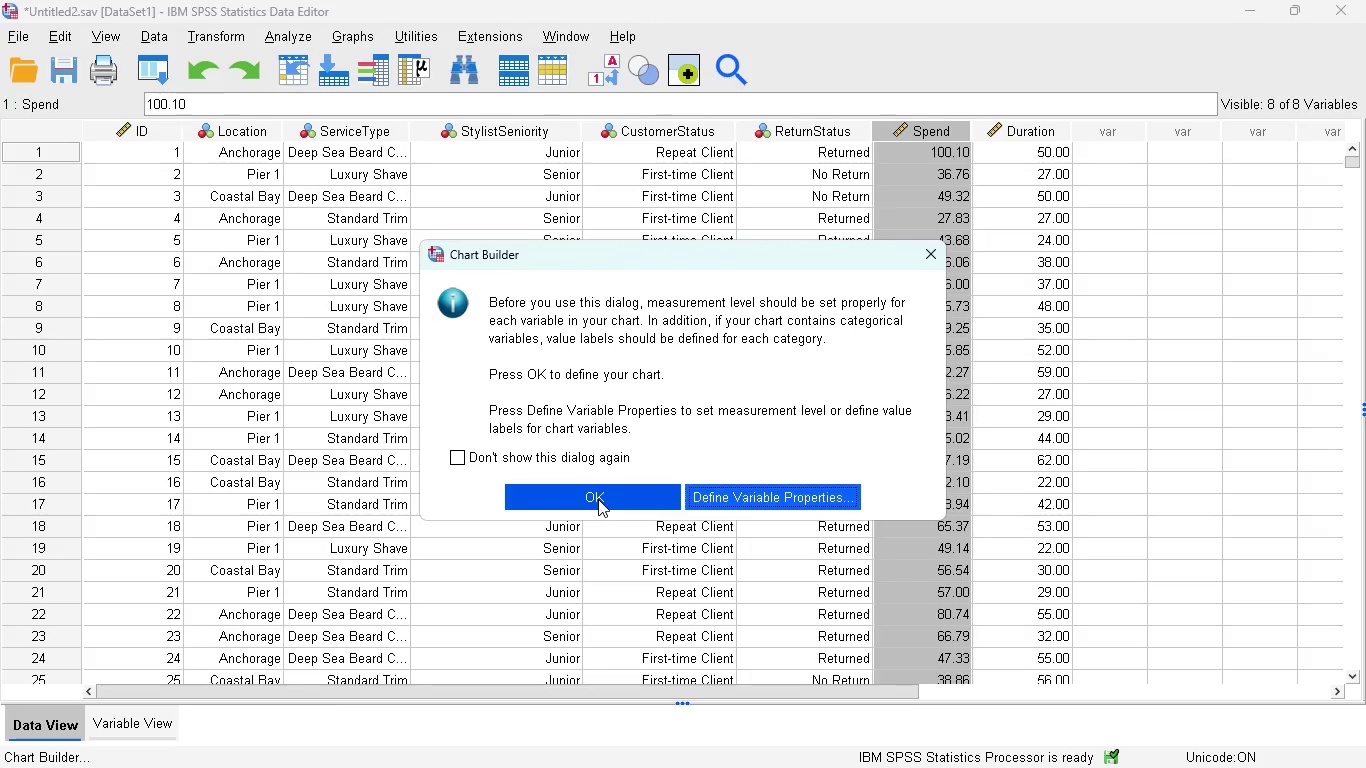 
left_click([598, 499])
 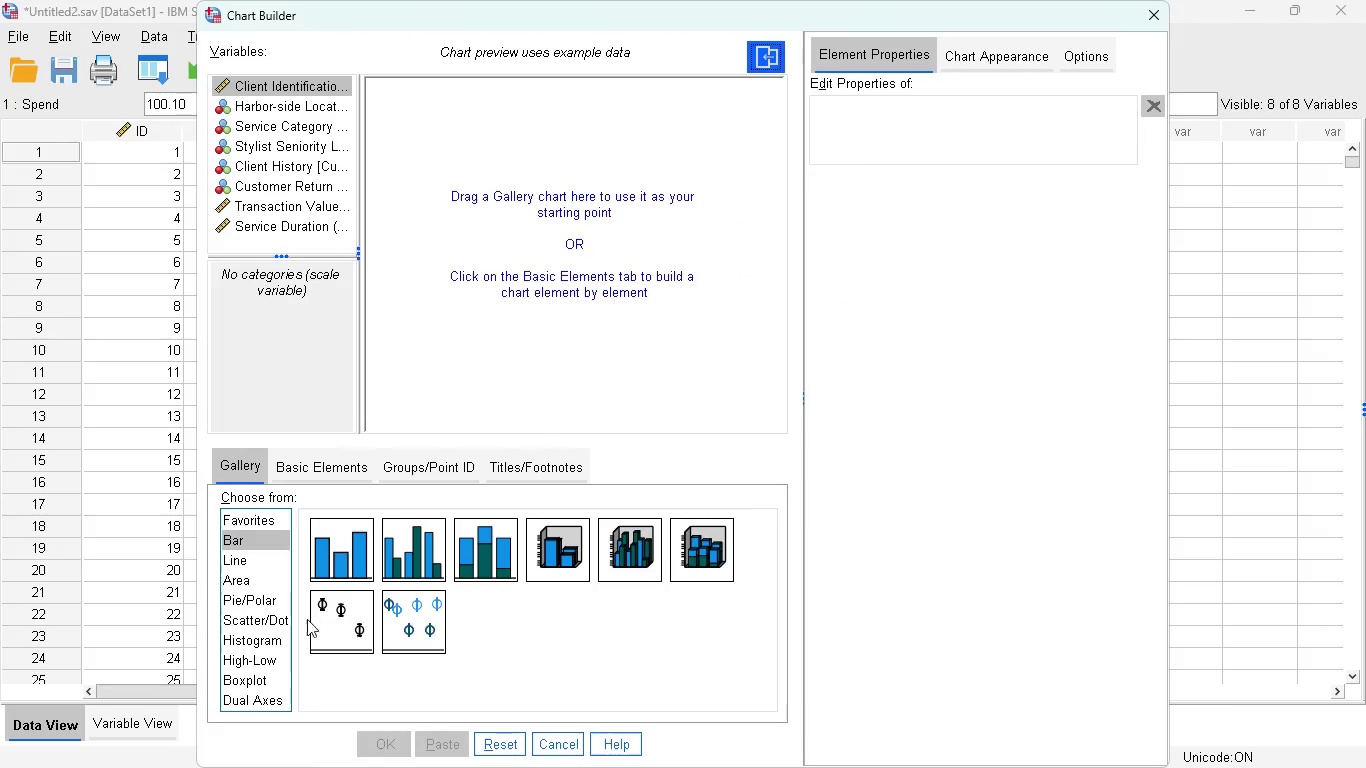 
left_click([279, 633])
 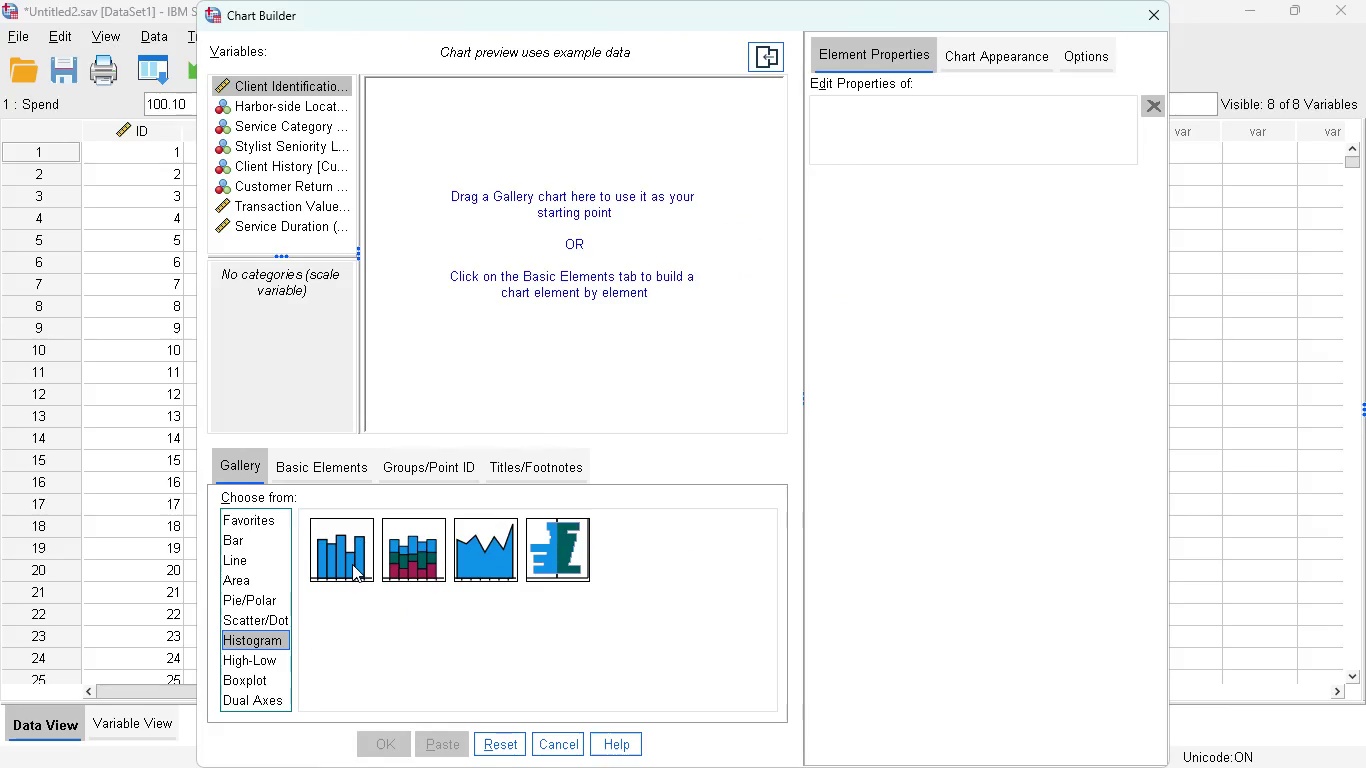 
left_click([352, 564])
 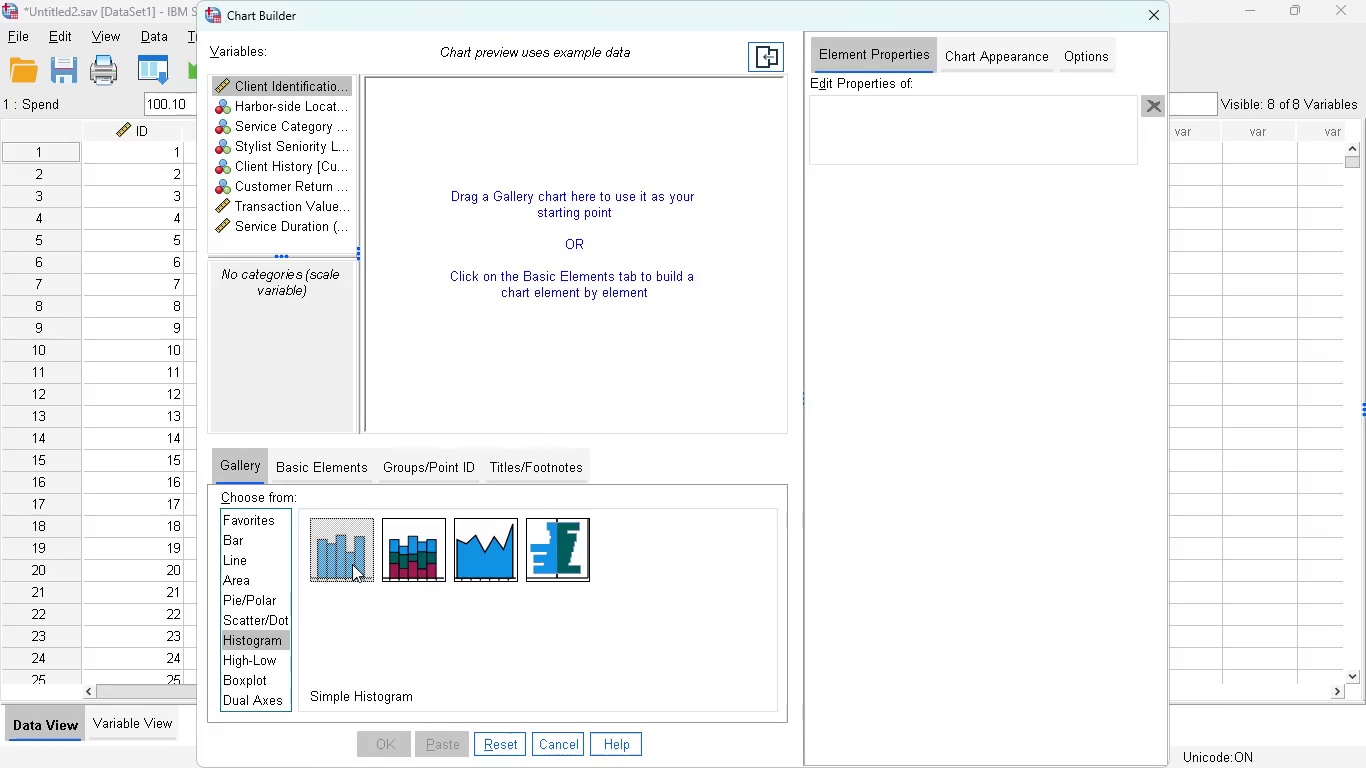 
left_click_drag(start_coordinate=[352, 564], to_coordinate=[576, 302])
 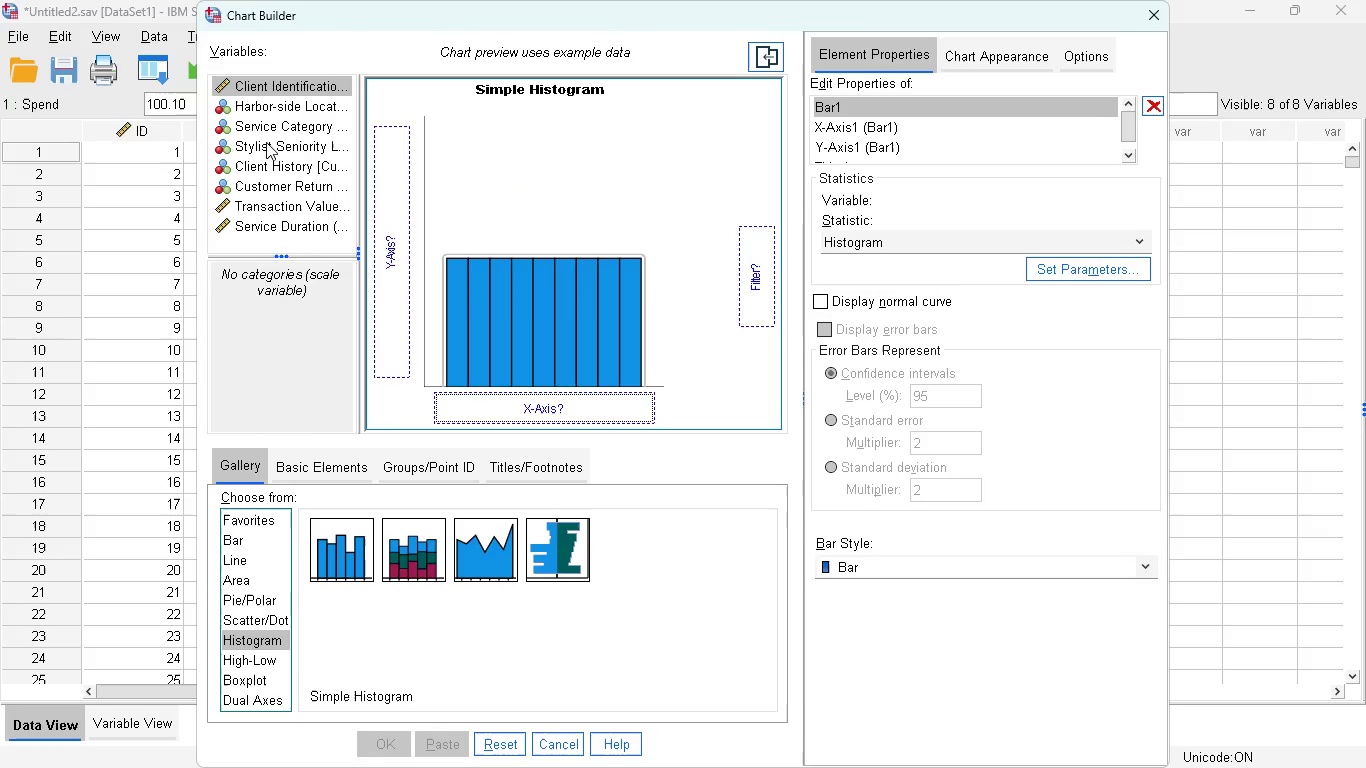 
scroll: coordinate [322, 202], scroll_direction: down, amount: 5.0
 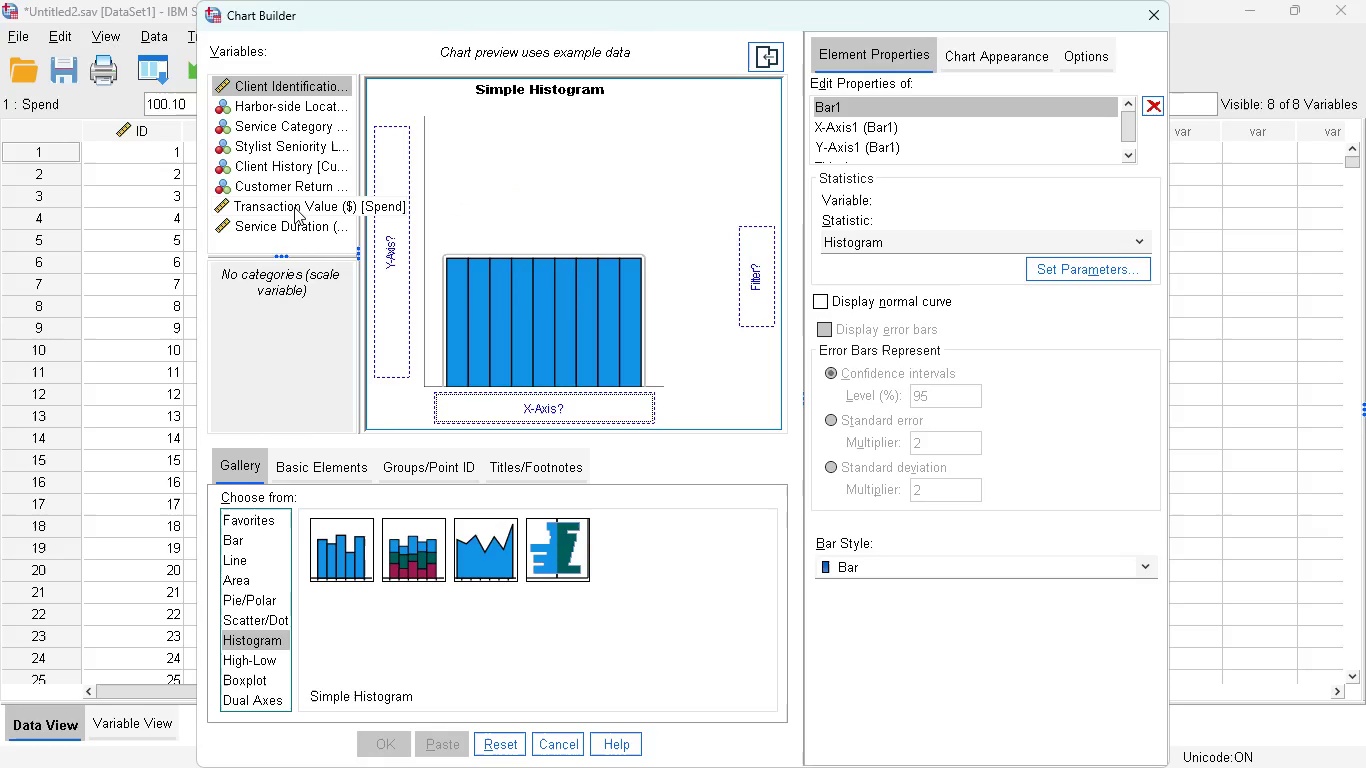 
left_click_drag(start_coordinate=[292, 203], to_coordinate=[488, 397])
 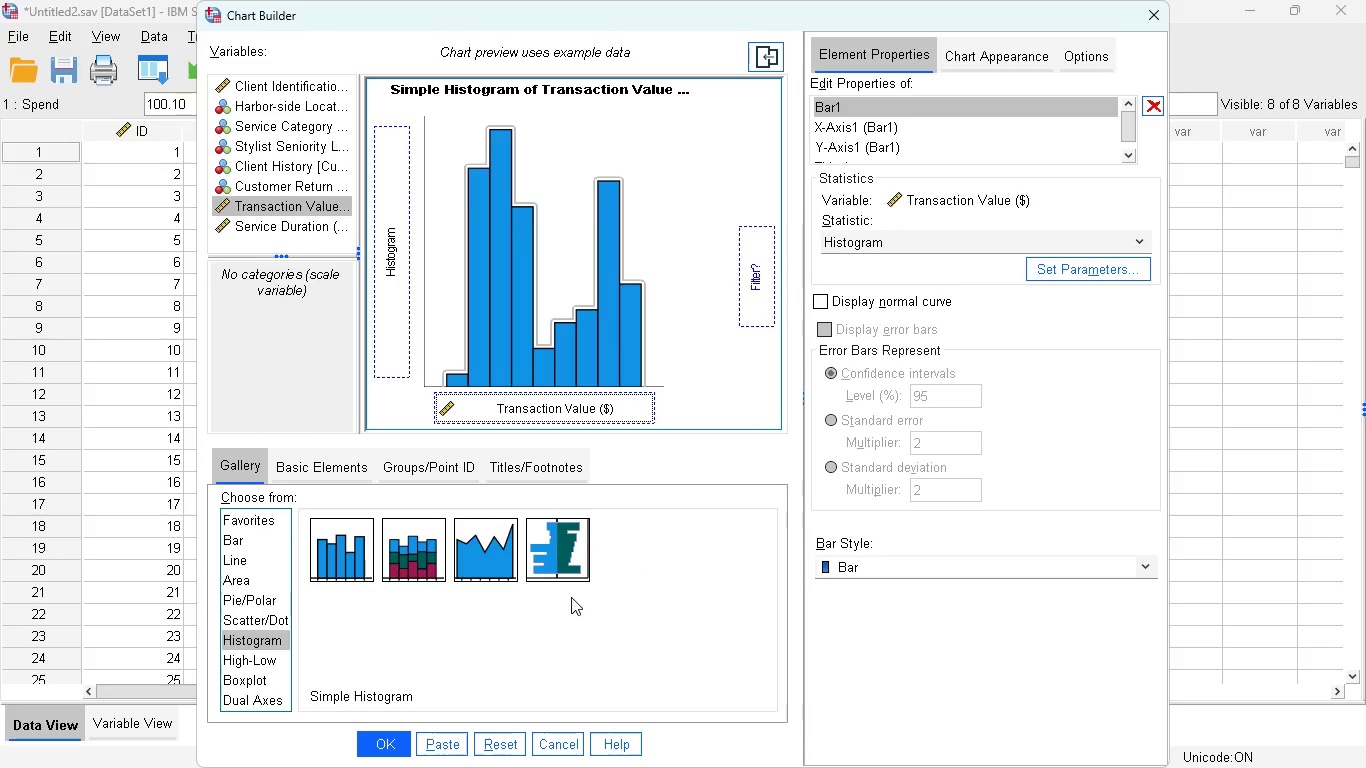 
wait(5.17)
 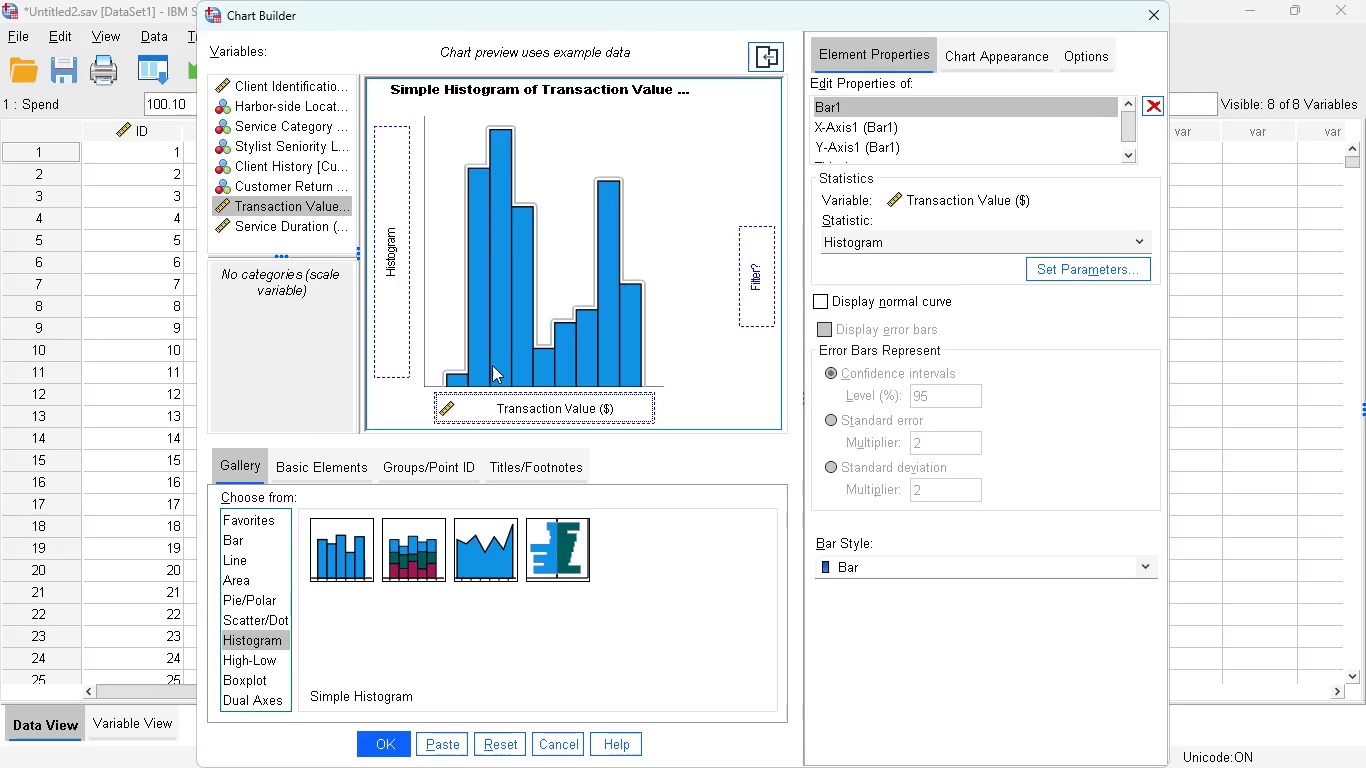 
left_click([458, 738])
 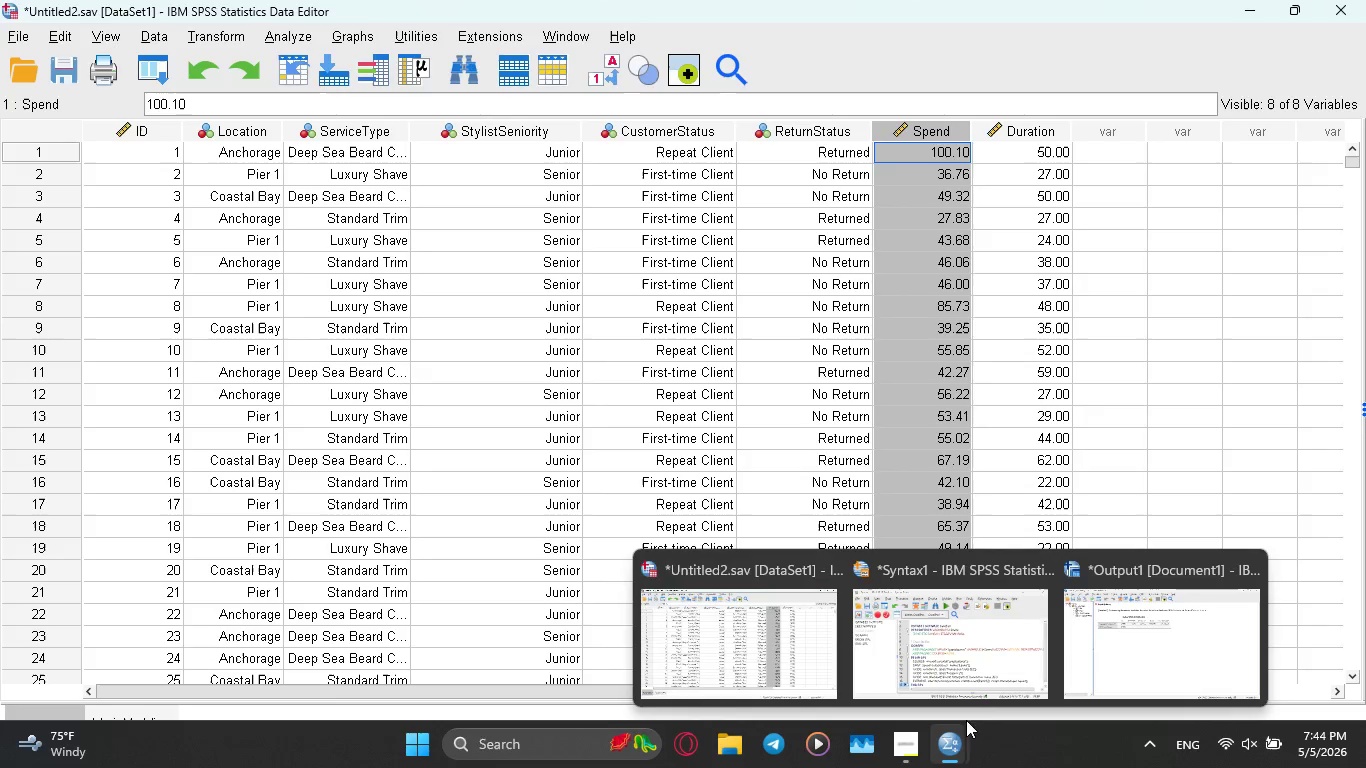 
left_click([1115, 672])
 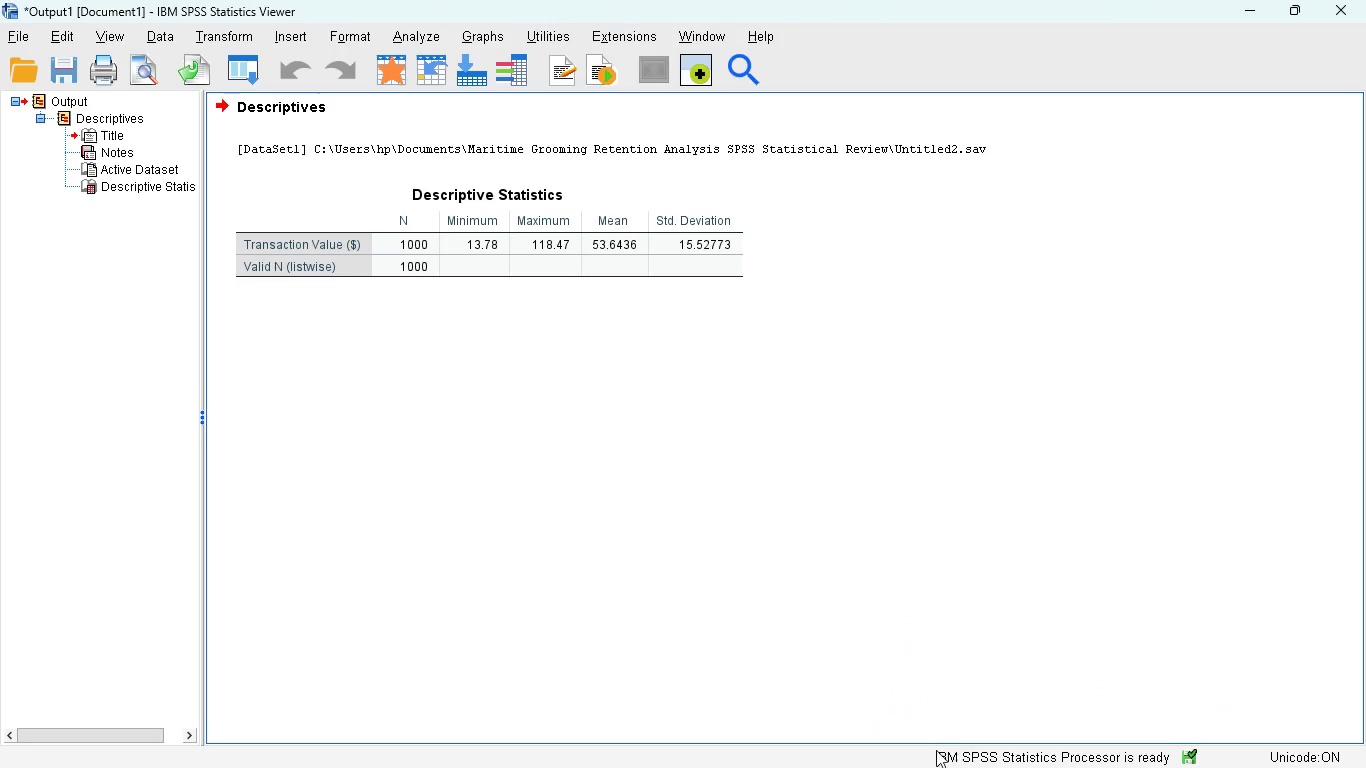 
mouse_move([955, 738])
 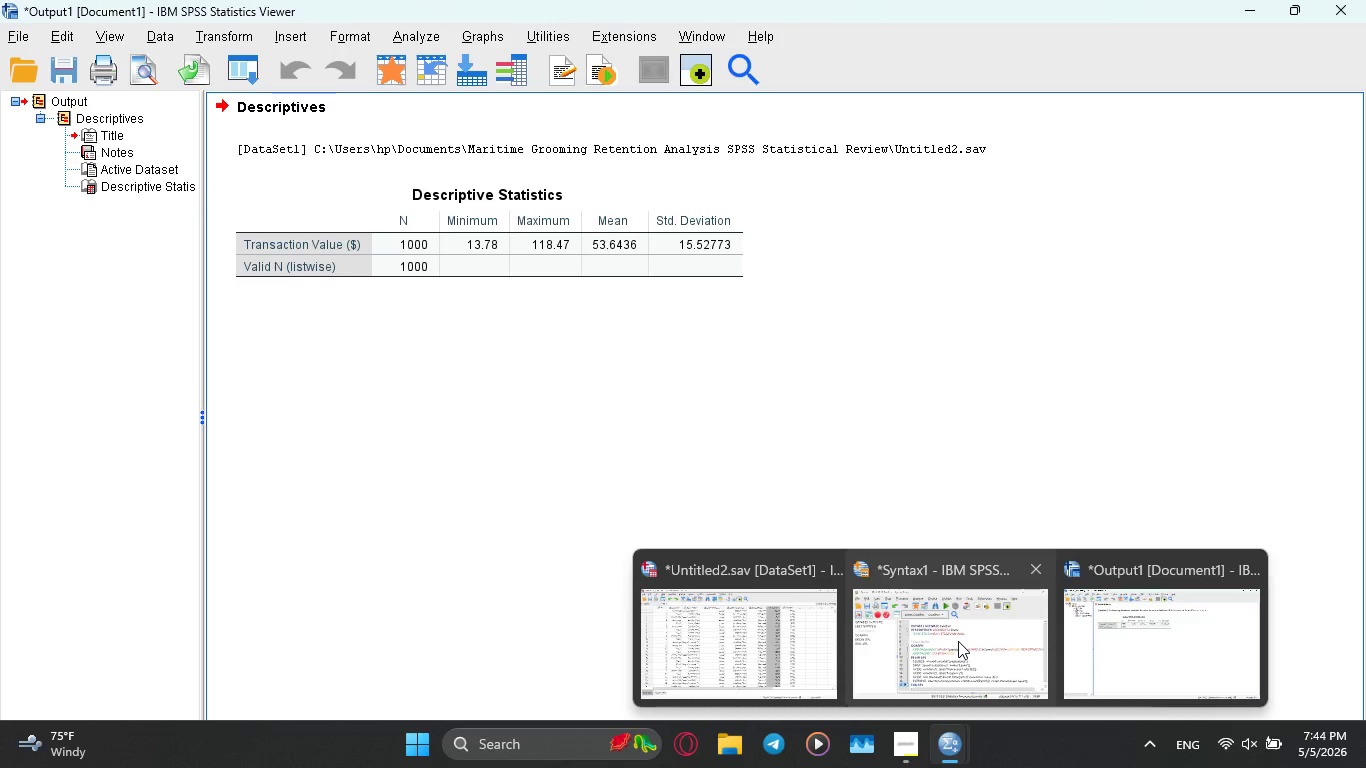 
left_click([958, 641])
 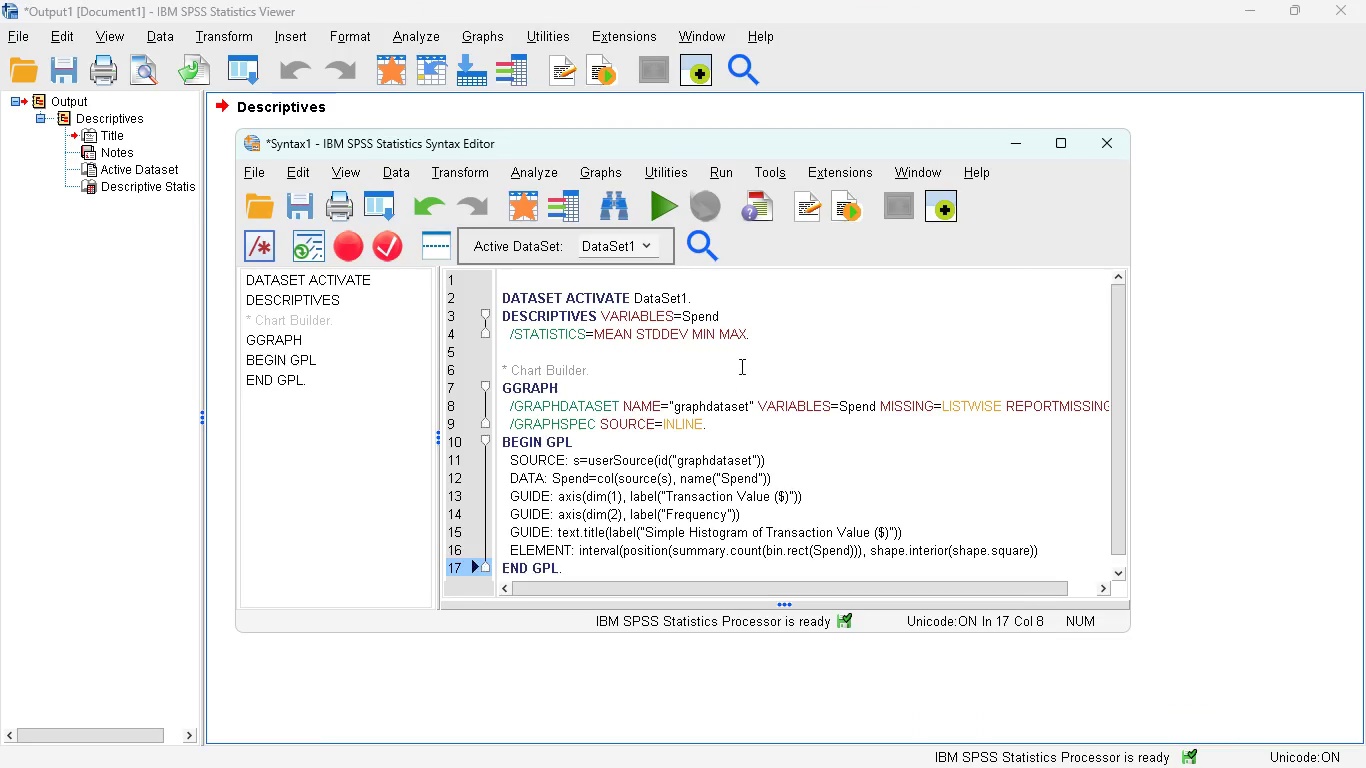 
scroll: coordinate [740, 366], scroll_direction: down, amount: 2.0
 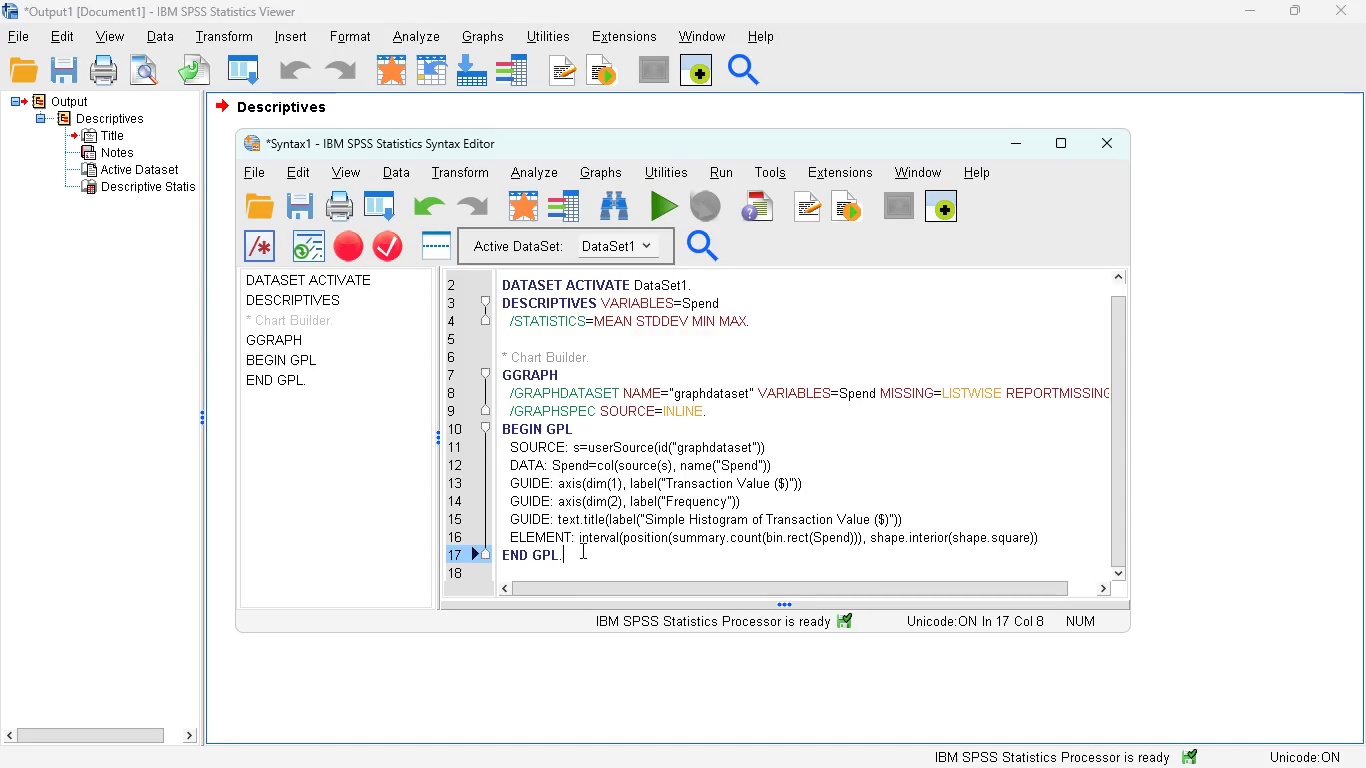 
left_click_drag(start_coordinate=[570, 553], to_coordinate=[484, 336])
 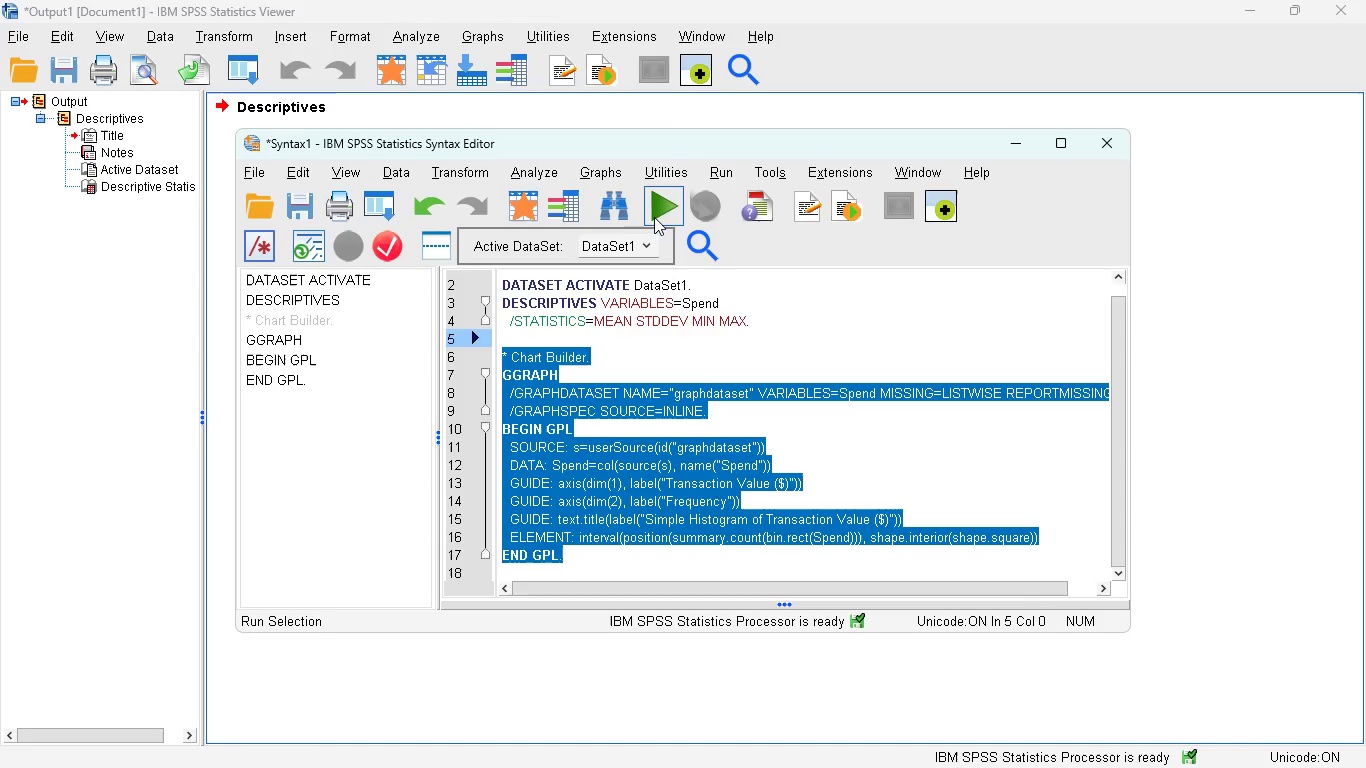 
left_click([656, 213])
 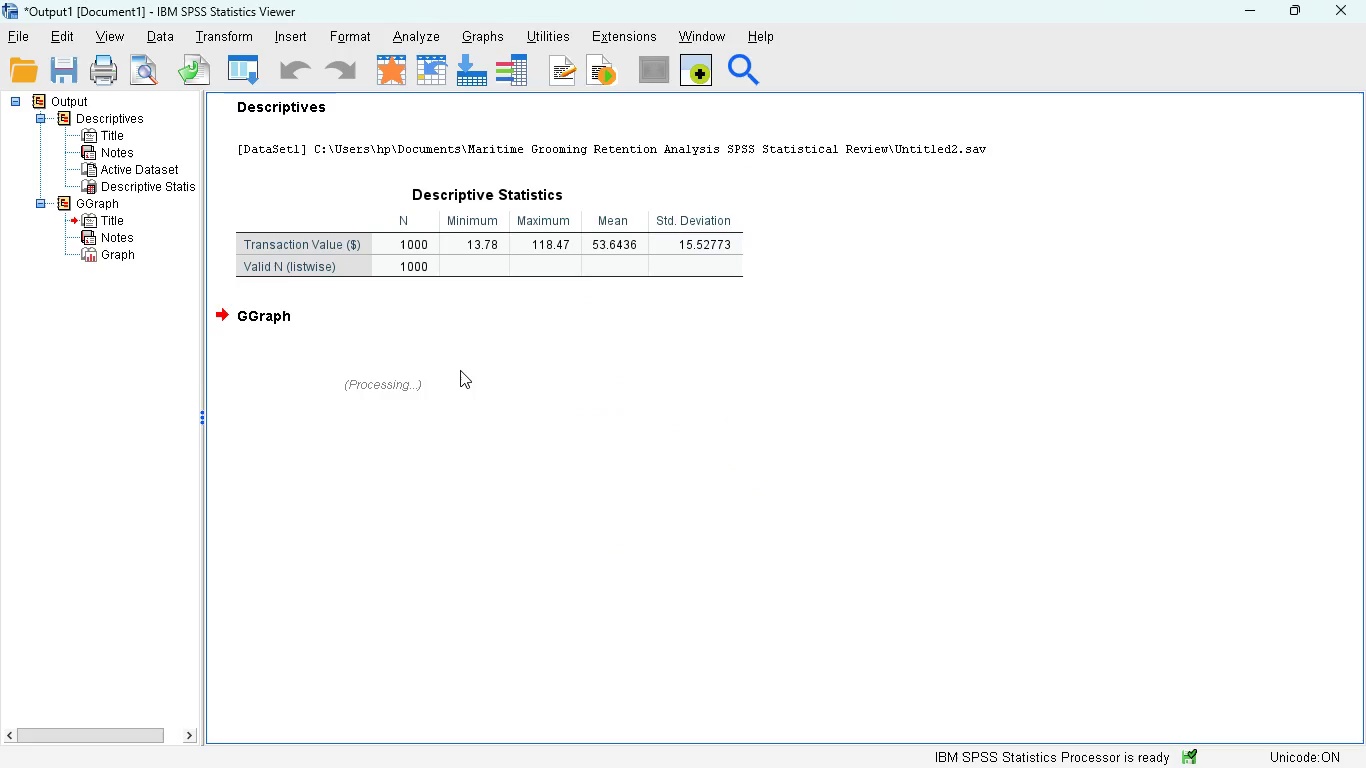 
wait(5.28)
 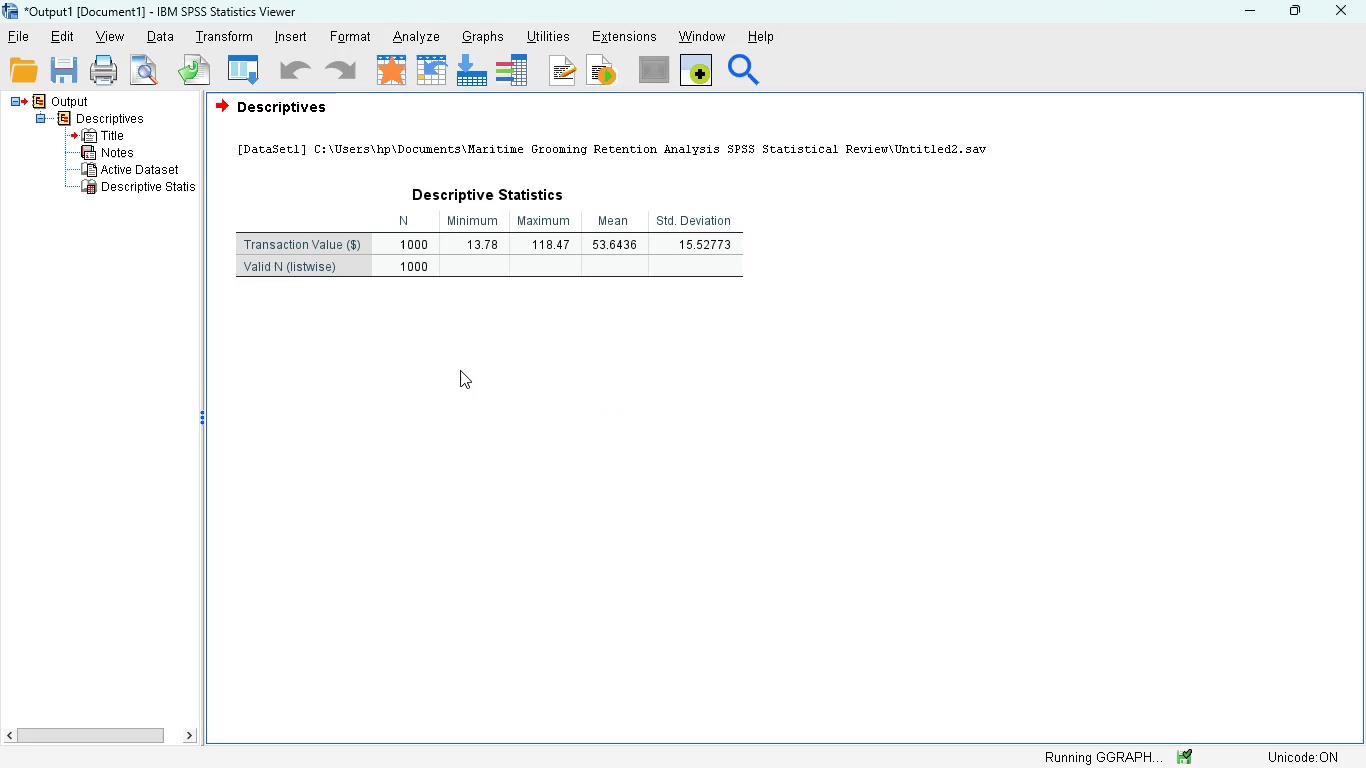 
scroll: coordinate [622, 372], scroll_direction: down, amount: 3.0
 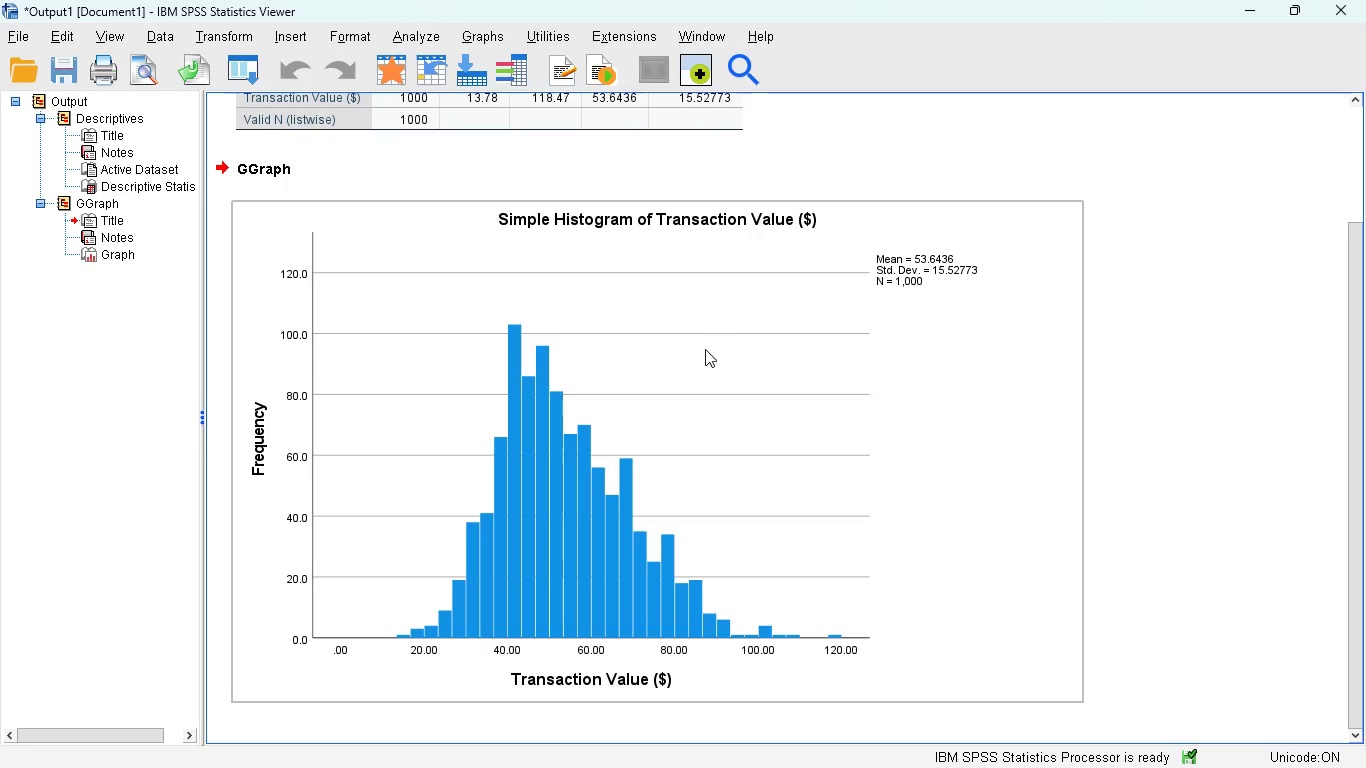 
wait(11.98)
 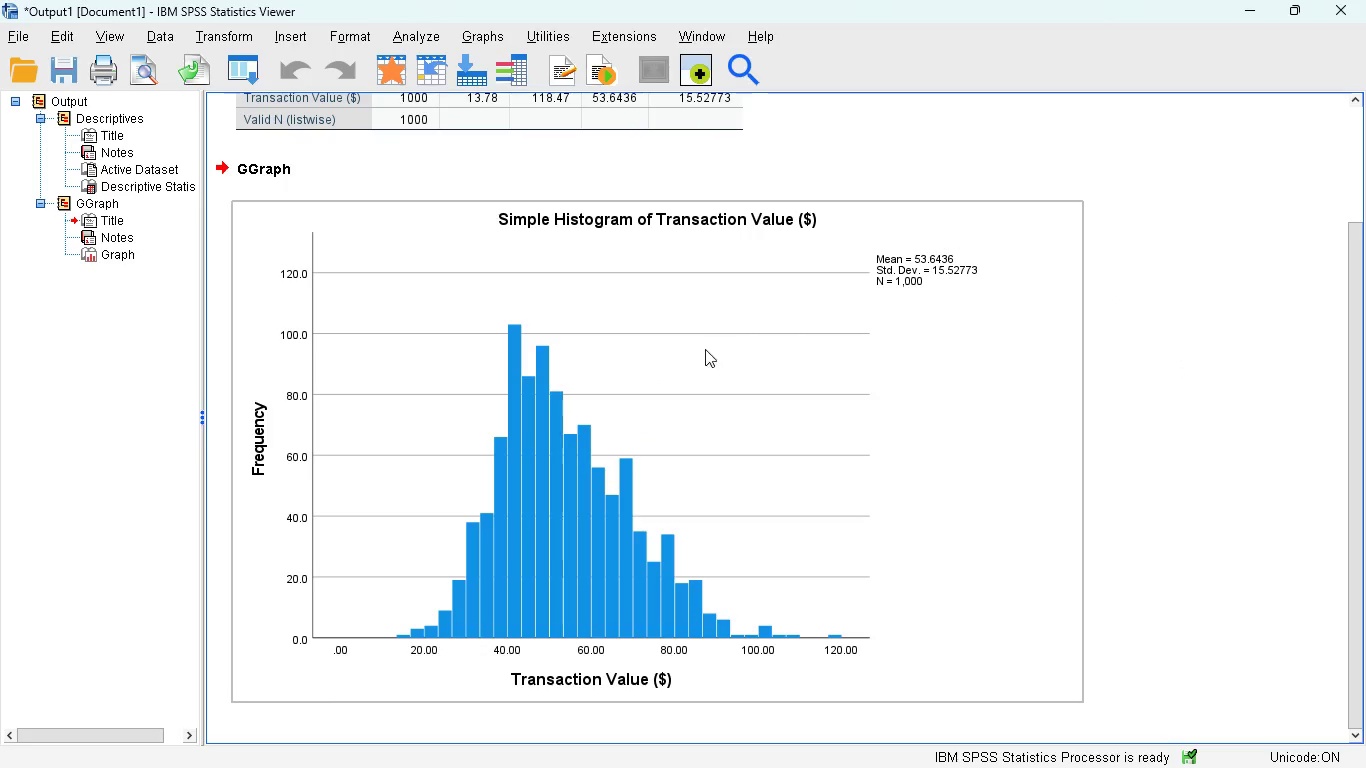 
left_click([805, 646])
 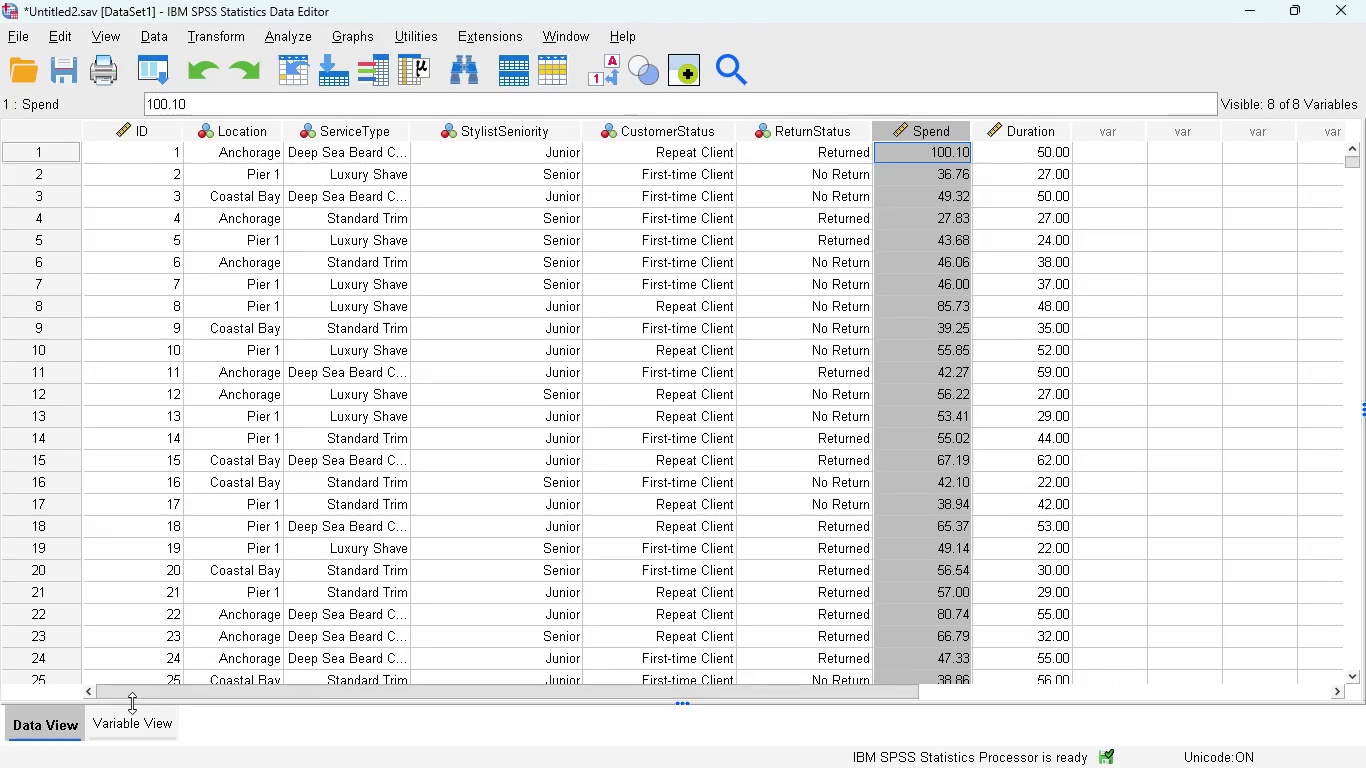 
left_click([129, 717])
 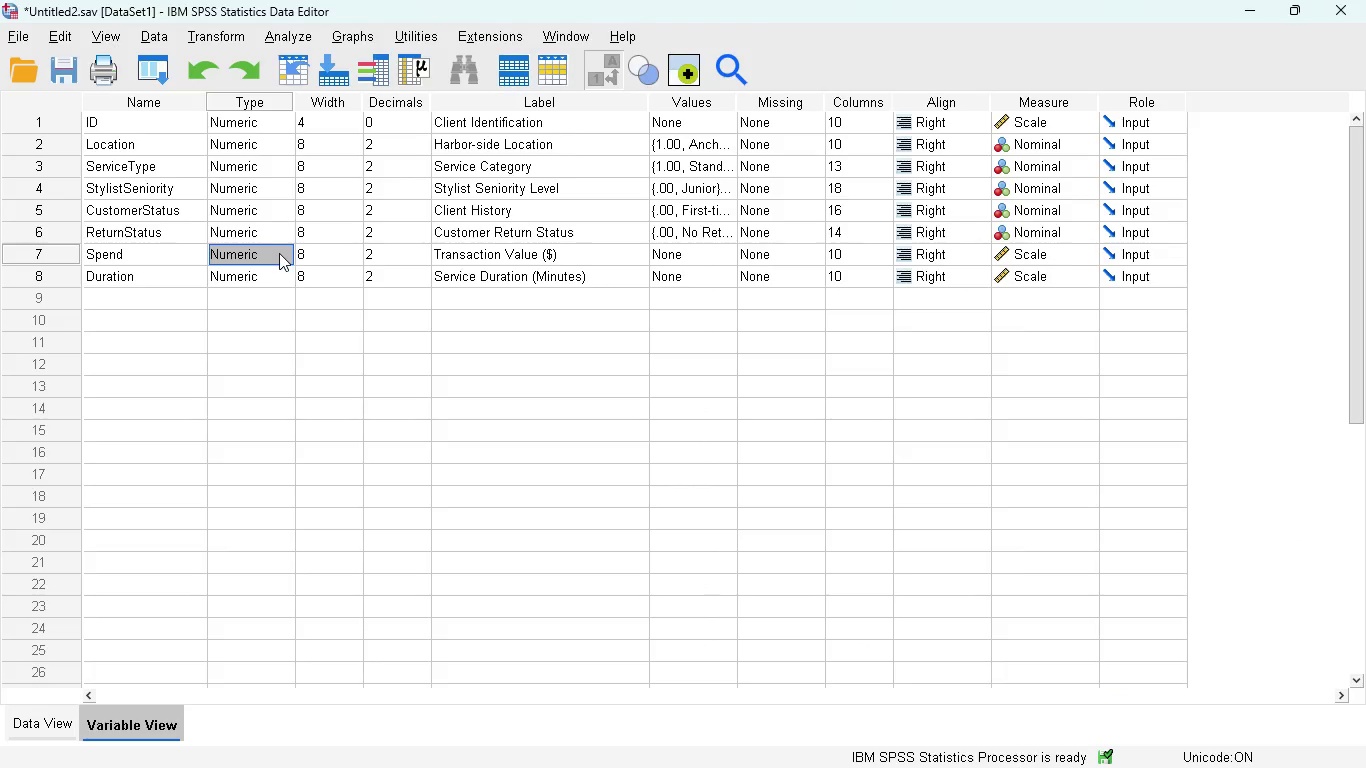 
left_click([279, 253])
 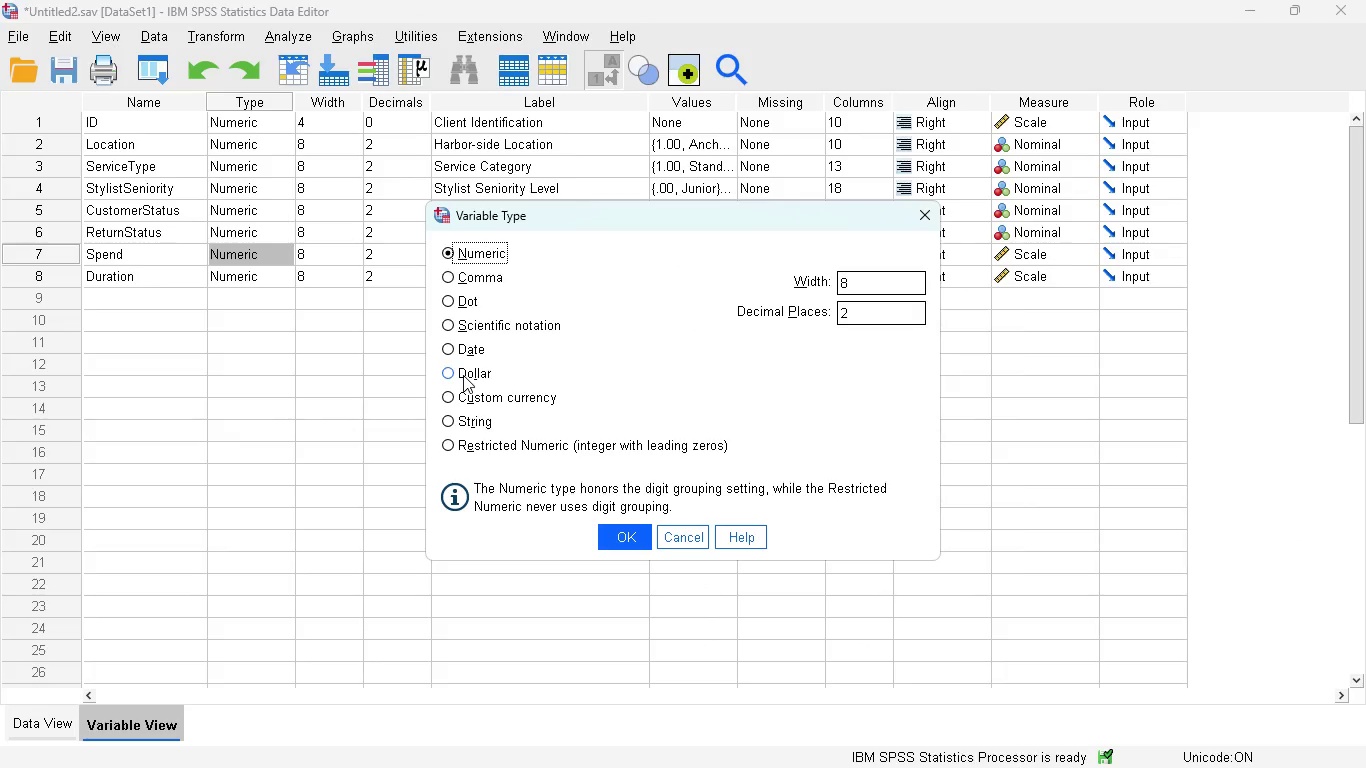 
left_click([460, 372])
 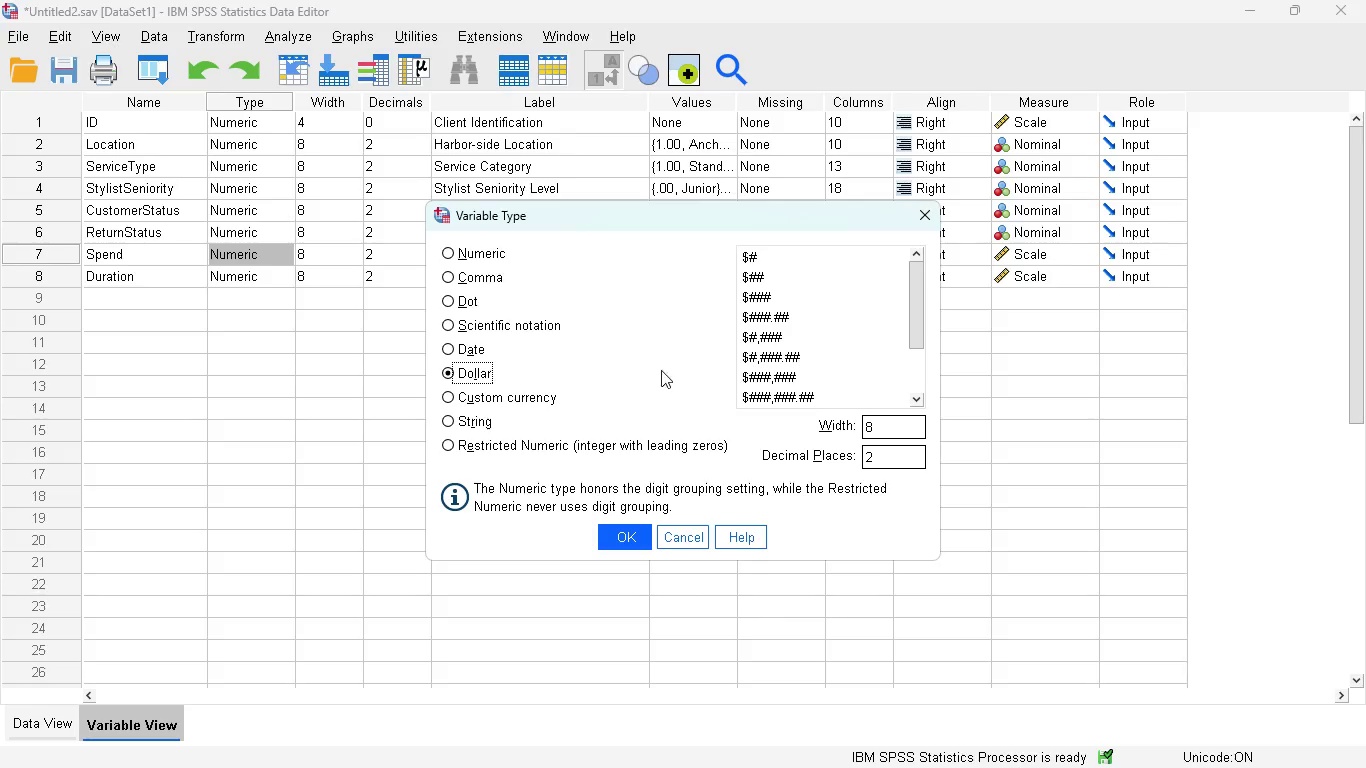 
wait(7.41)
 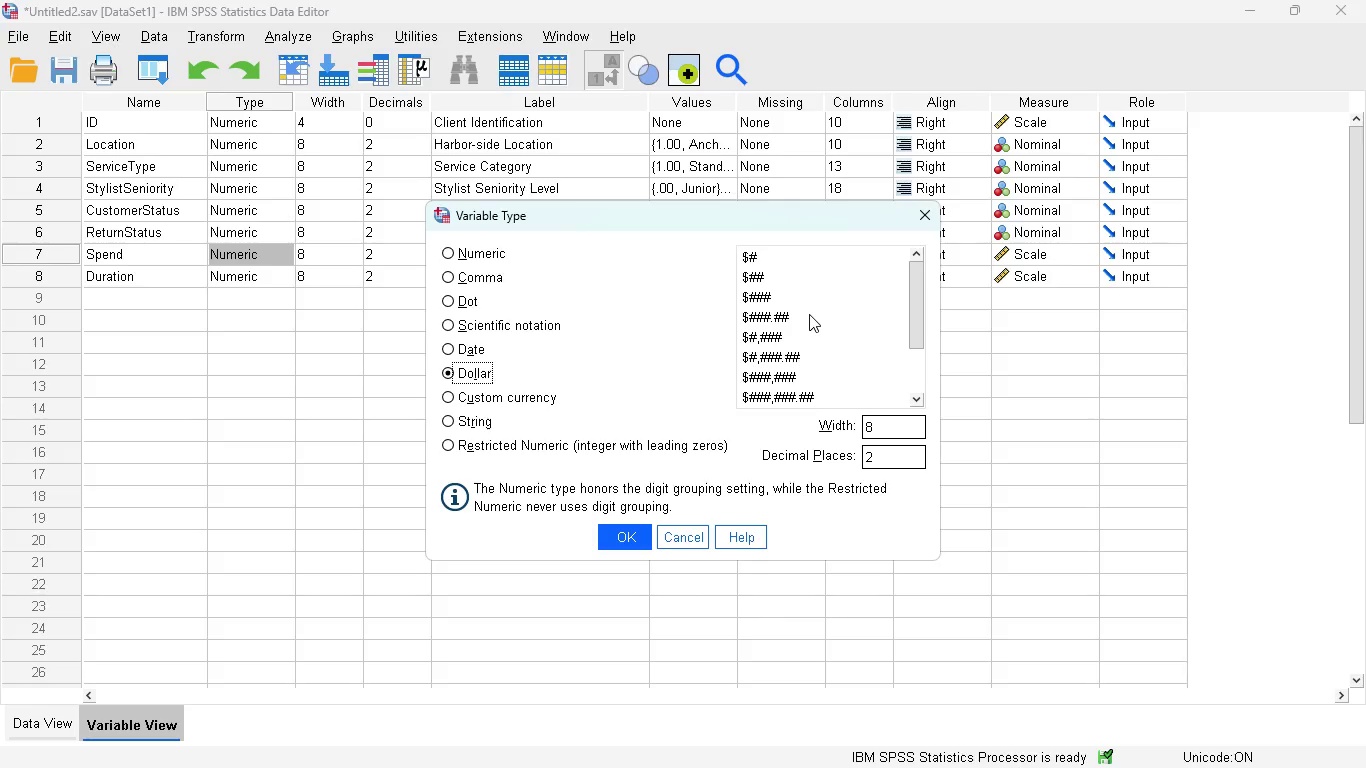 
left_click([780, 318])
 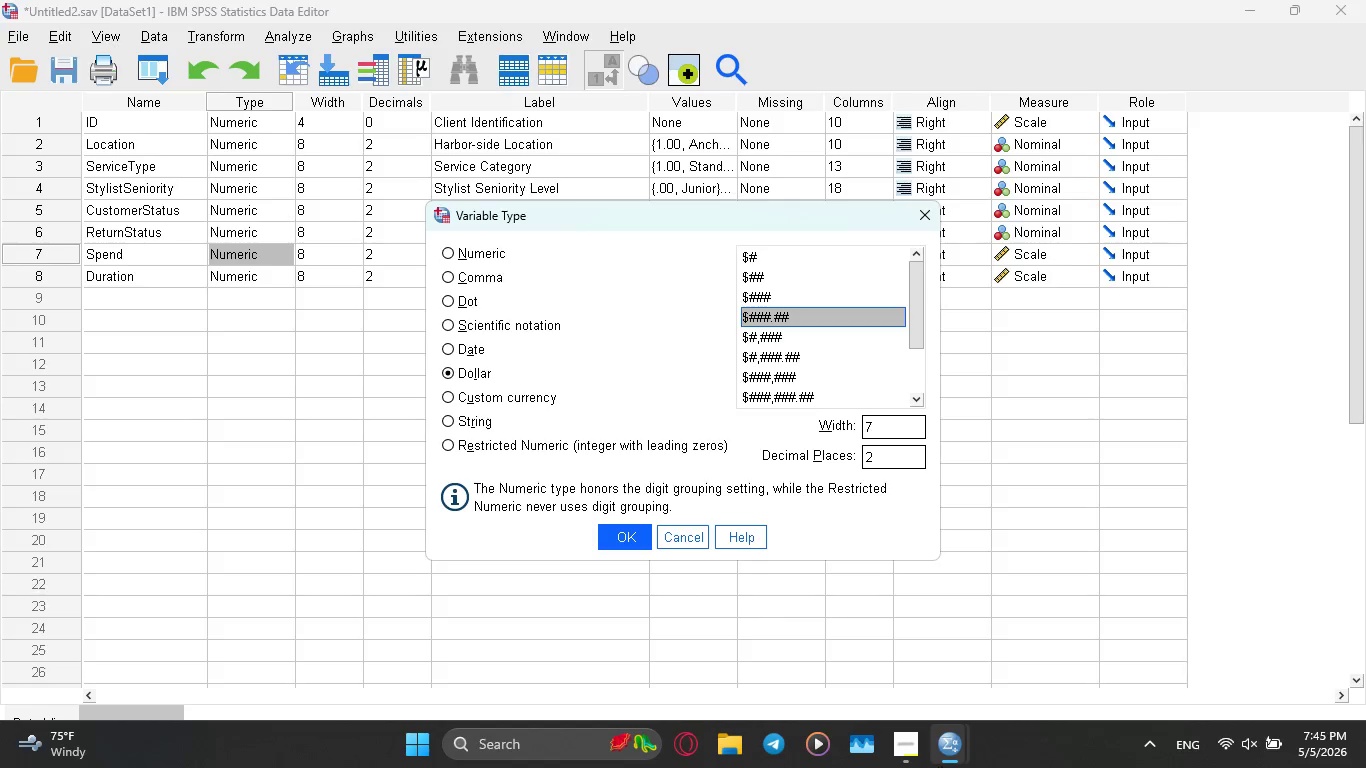 
left_click([1102, 654])
 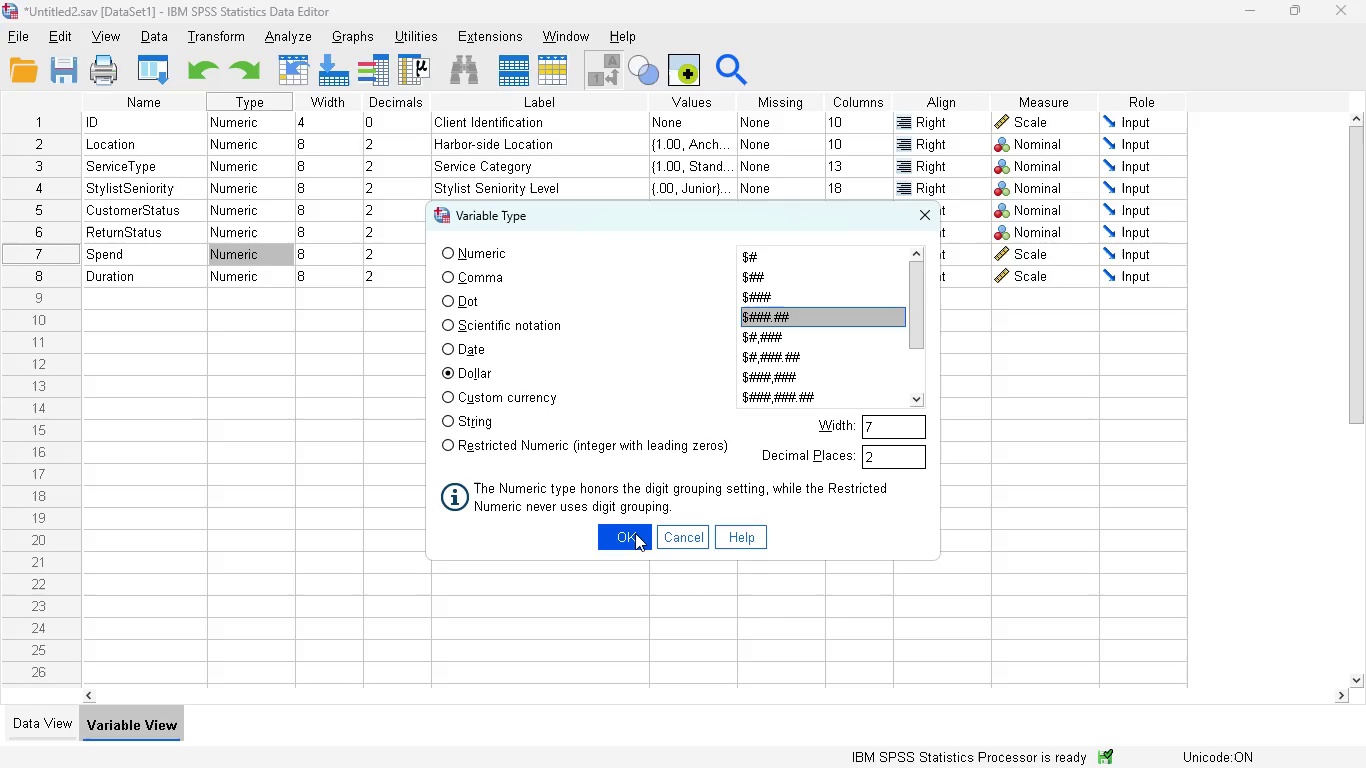 
left_click([635, 533])
 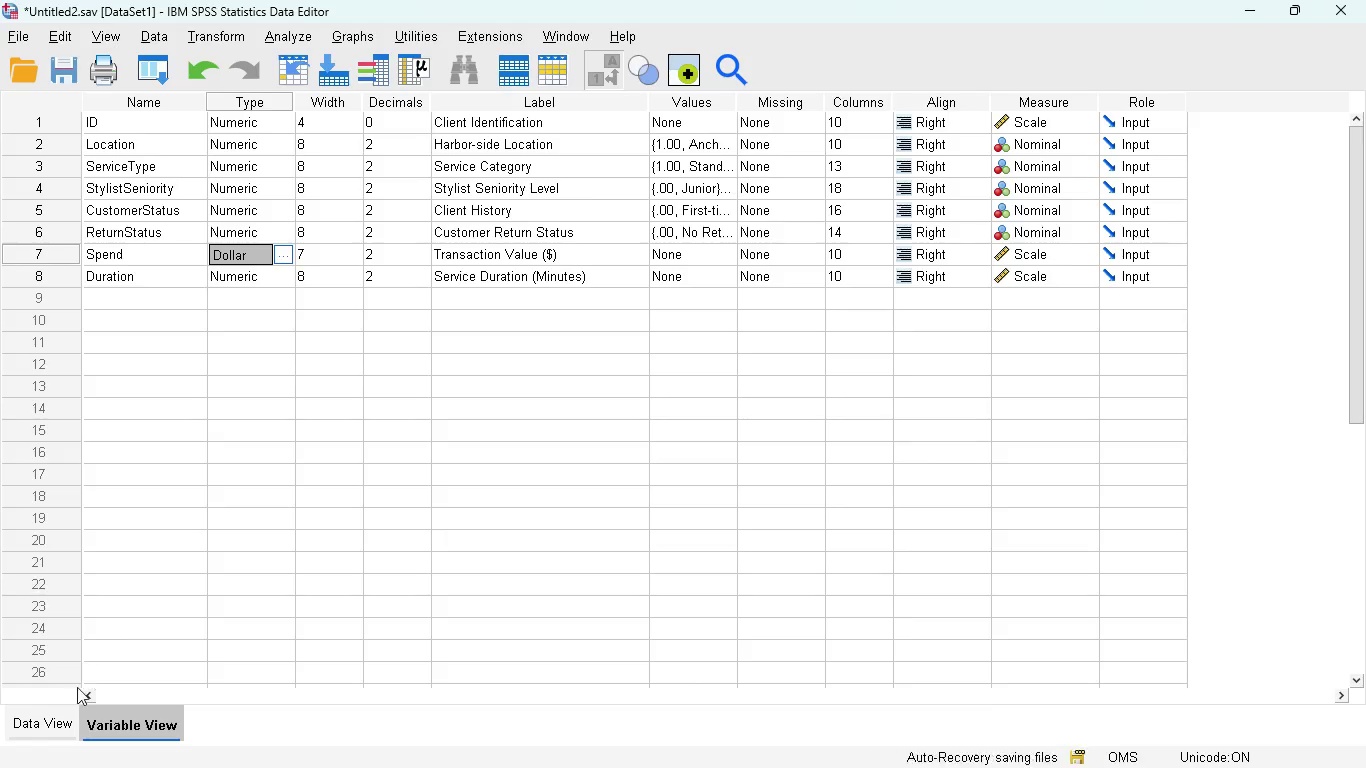 
left_click([56, 719])
 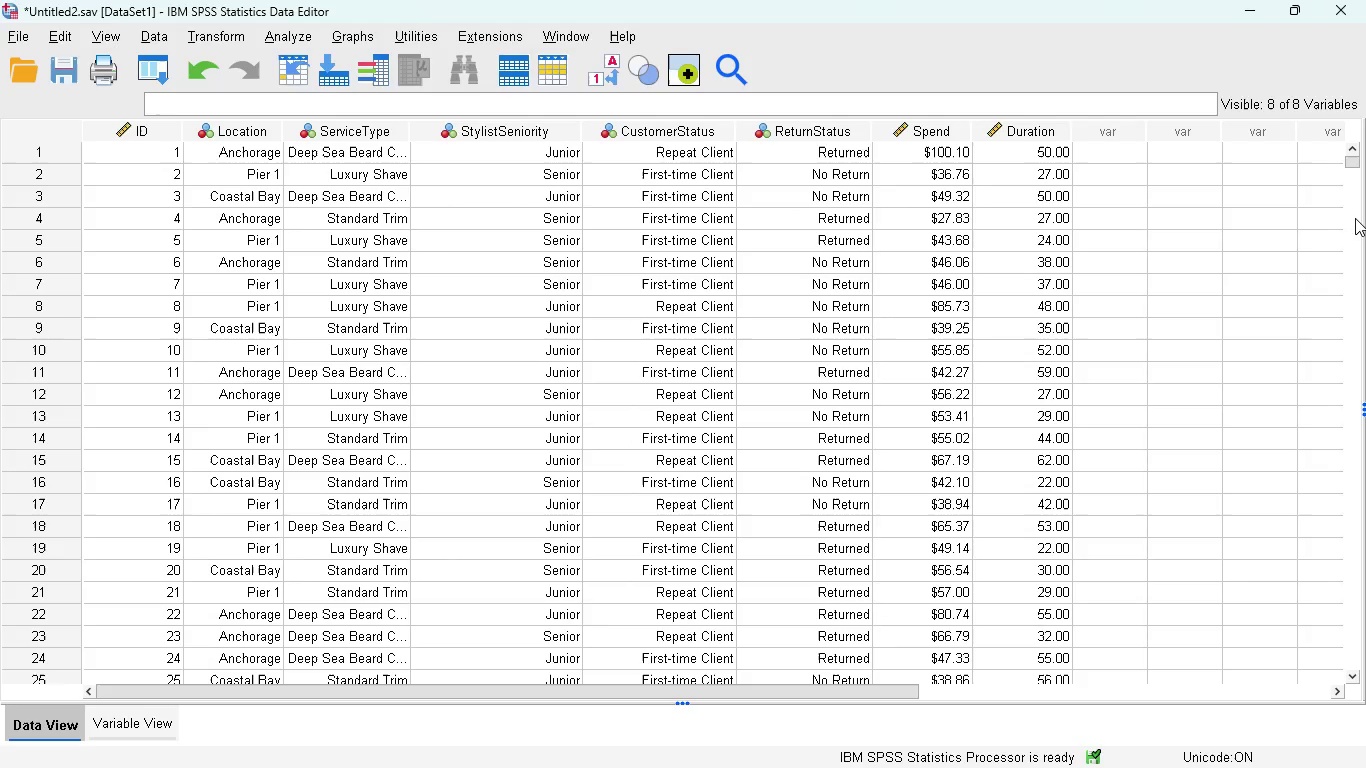 
left_click_drag(start_coordinate=[1358, 164], to_coordinate=[1360, 485])
 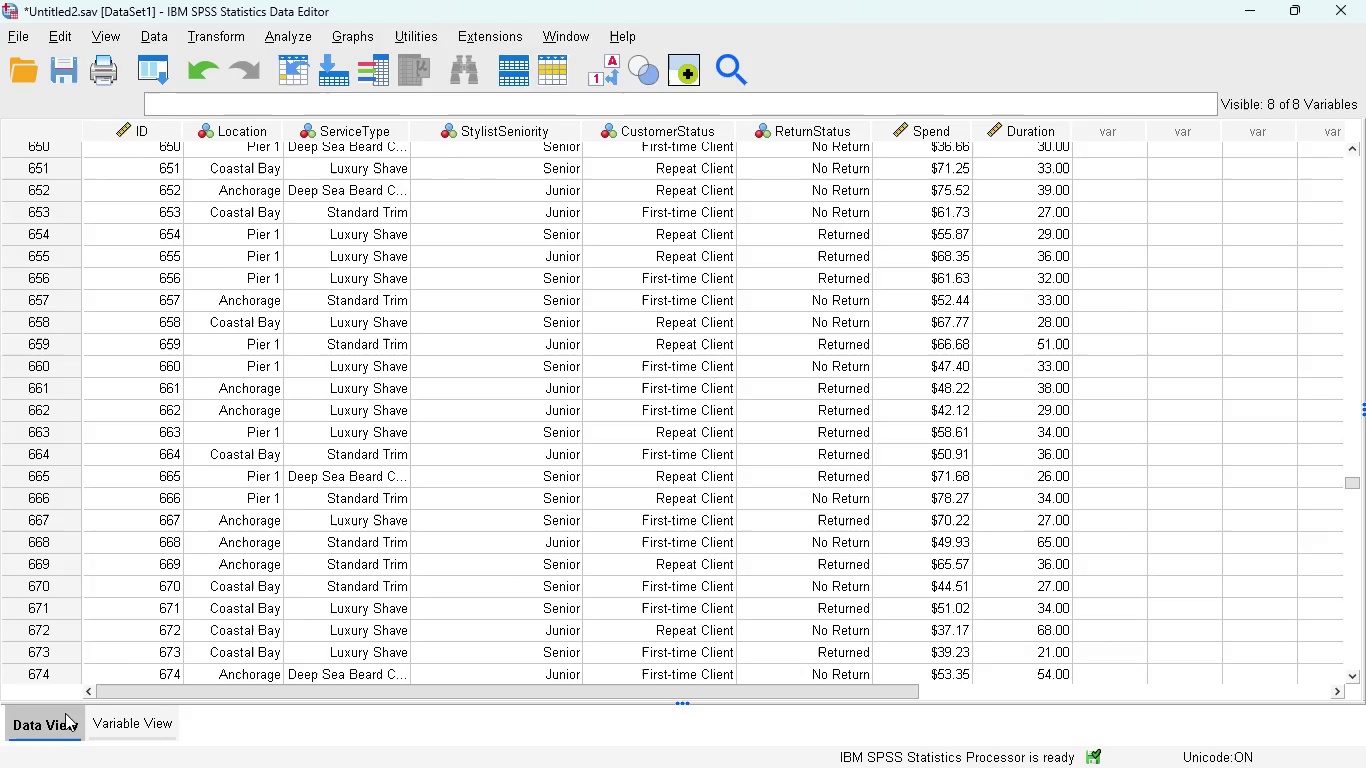 
left_click([107, 732])
 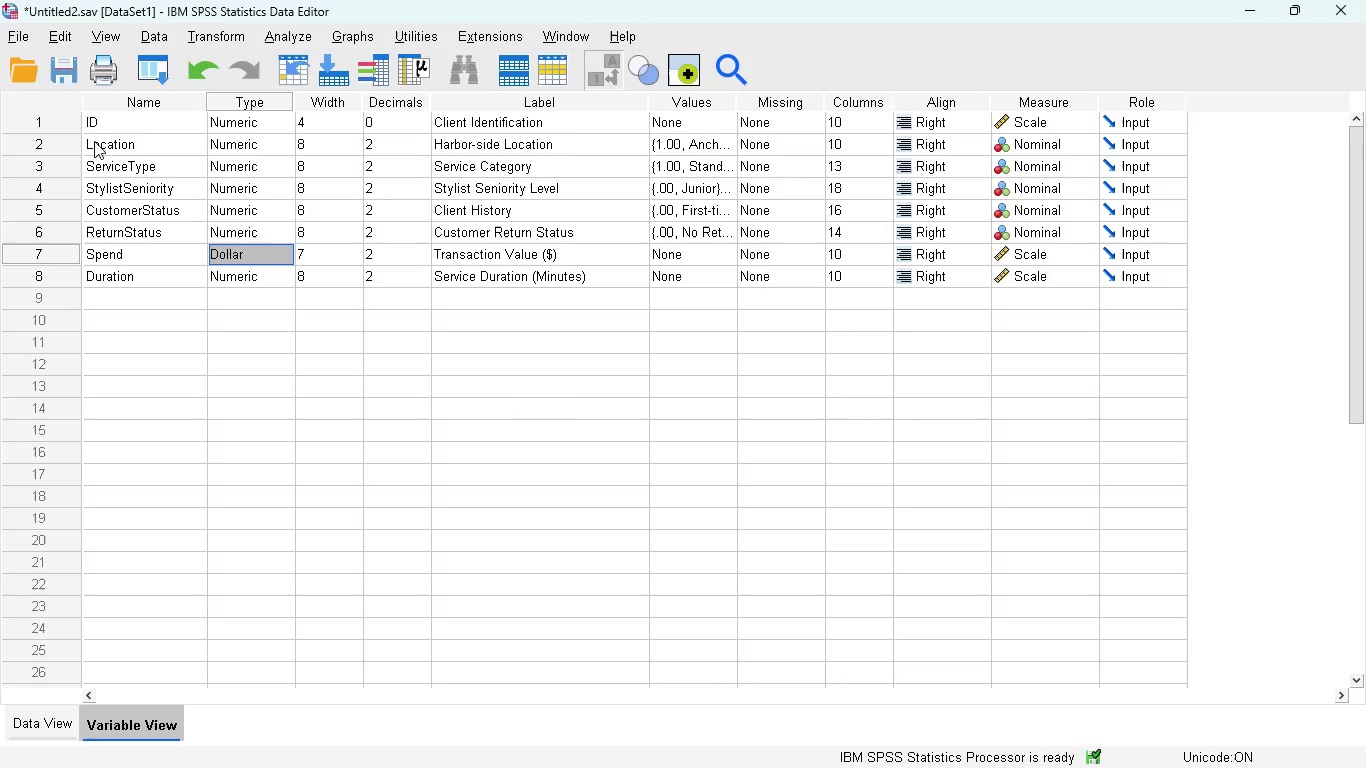 
wait(28.56)
 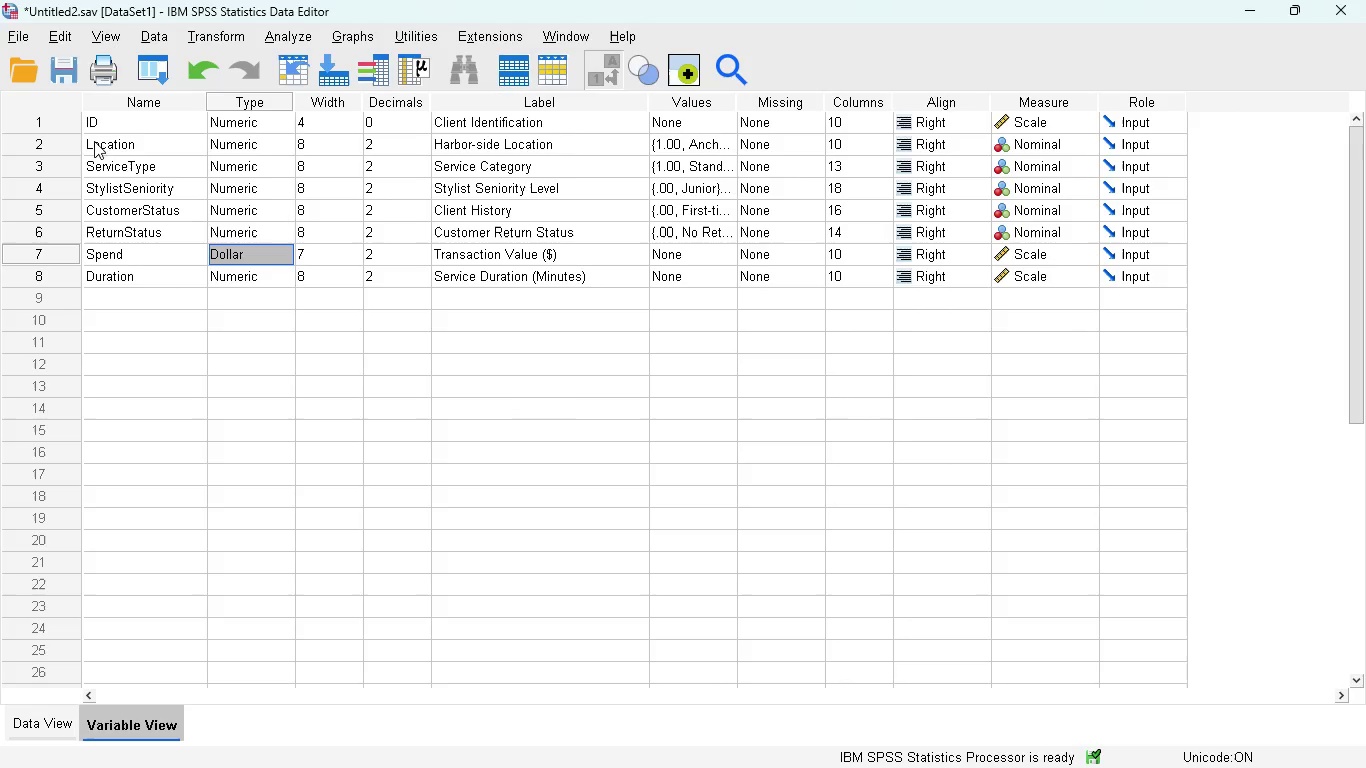 
left_click([720, 143])
 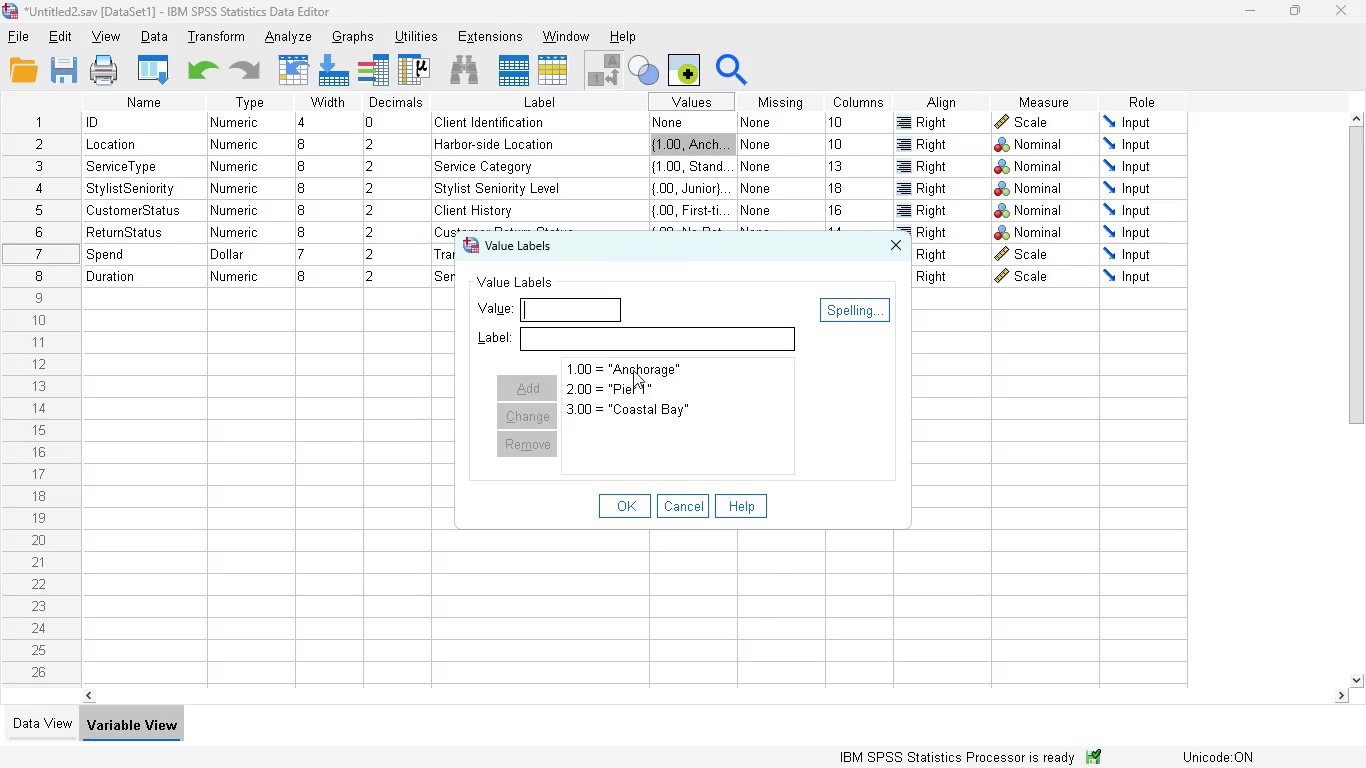 
wait(10.28)
 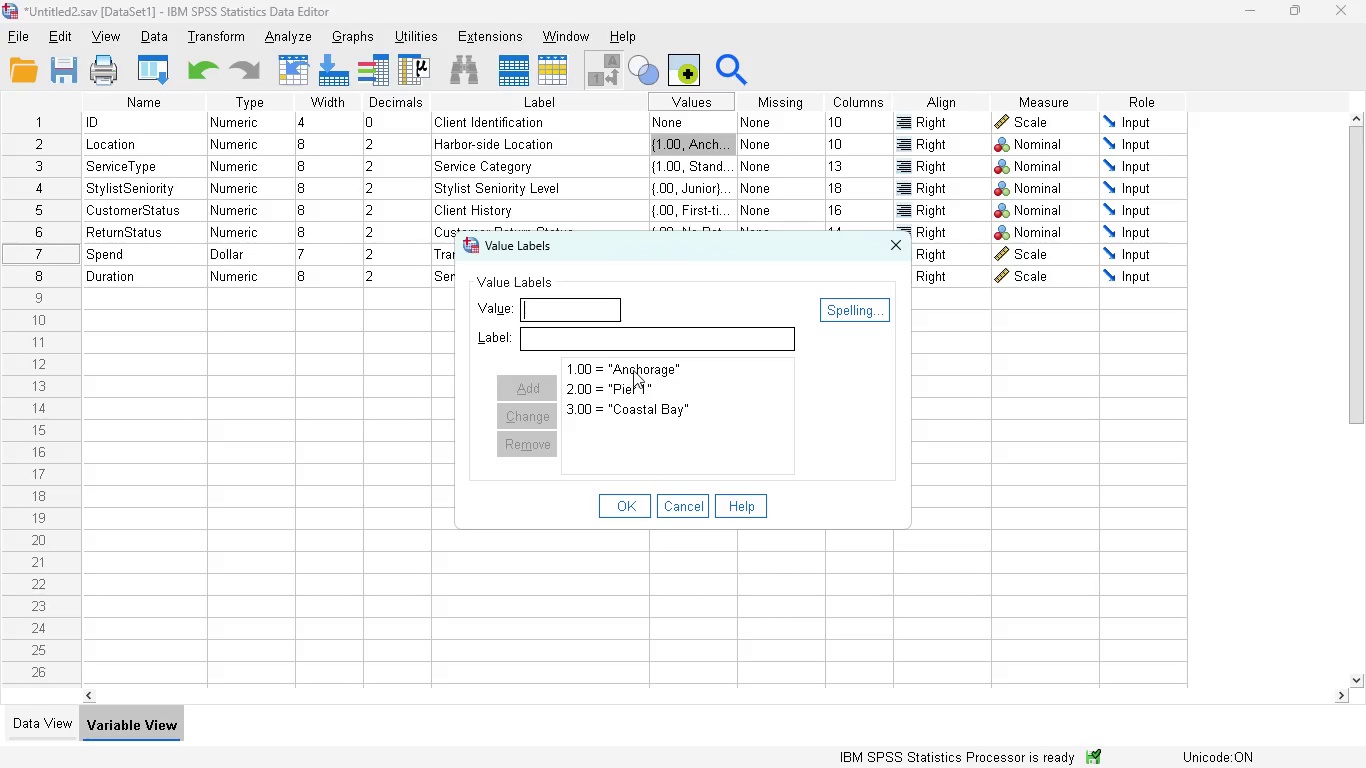 
left_click([621, 388])
 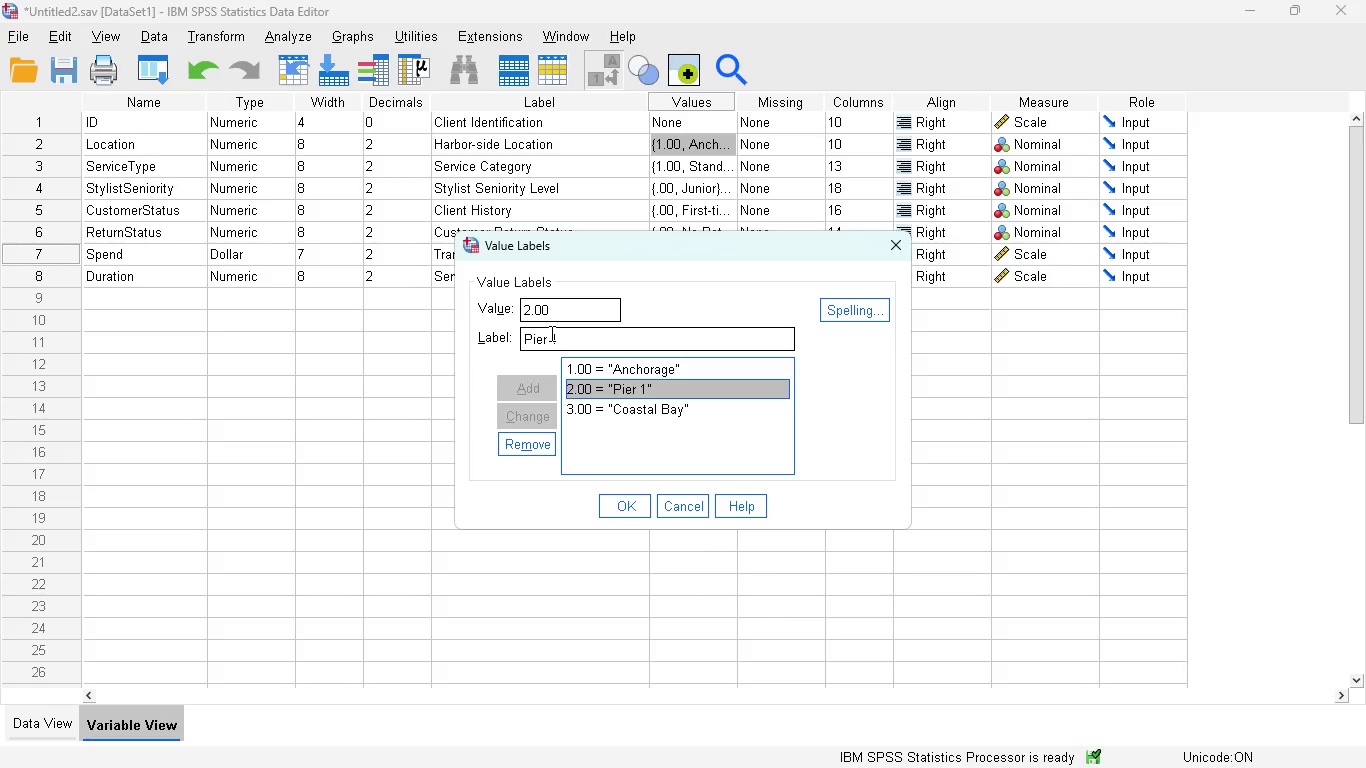 
left_click([550, 333])
 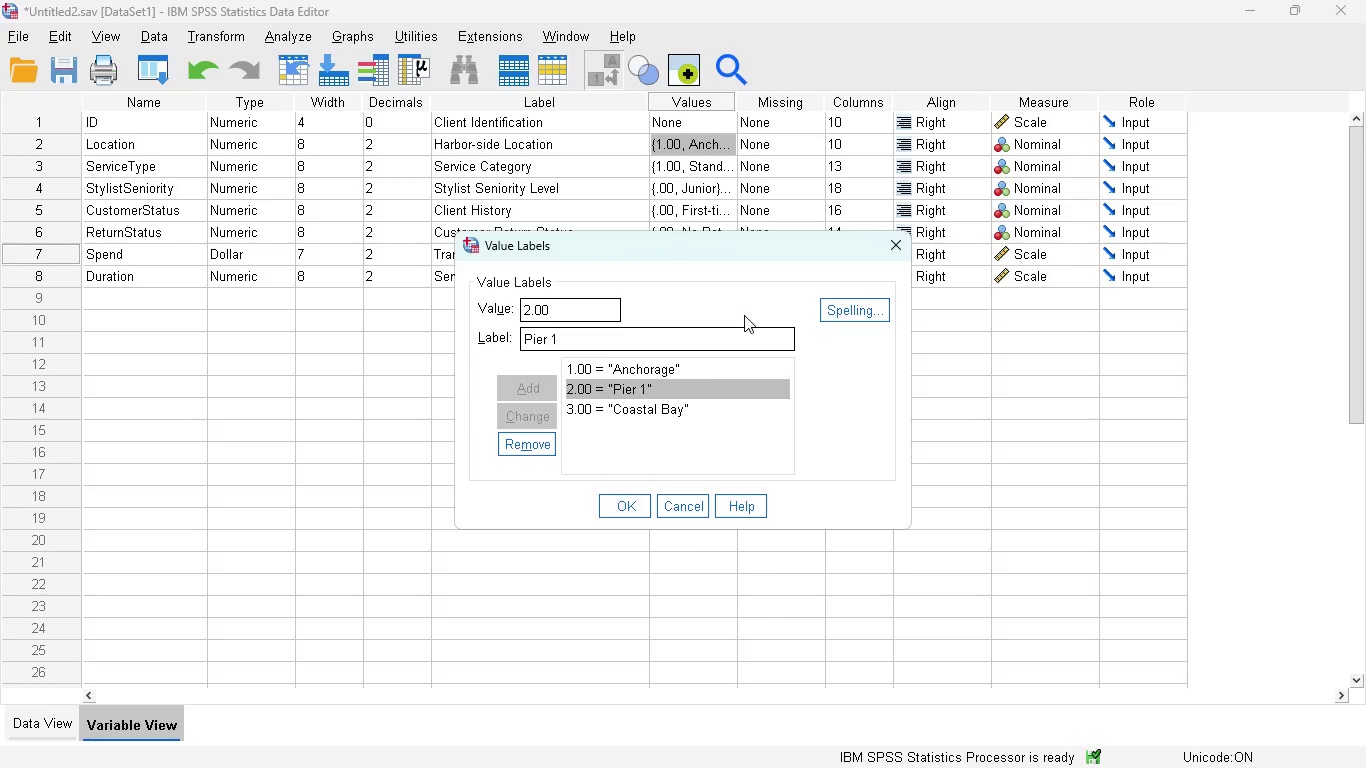 
key(Backspace)
 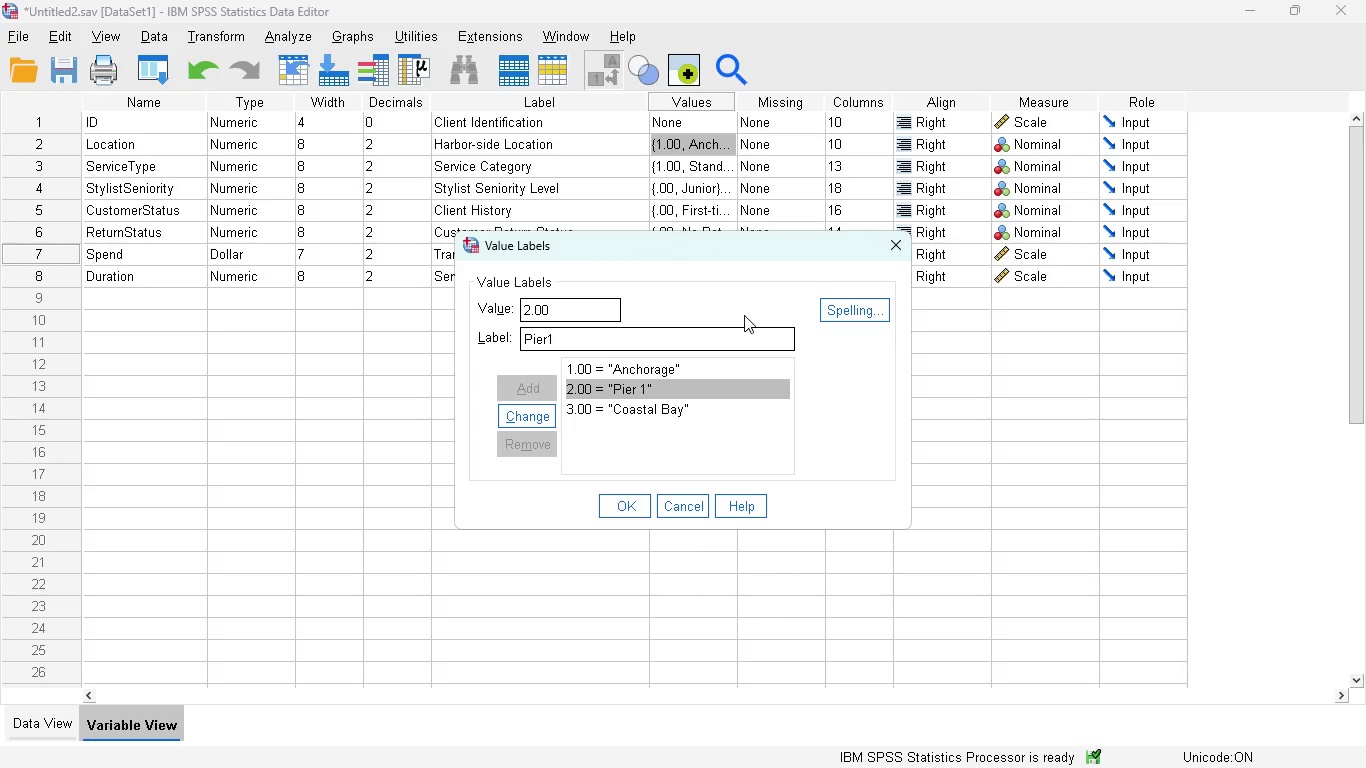 
key(Shift+Minus)
 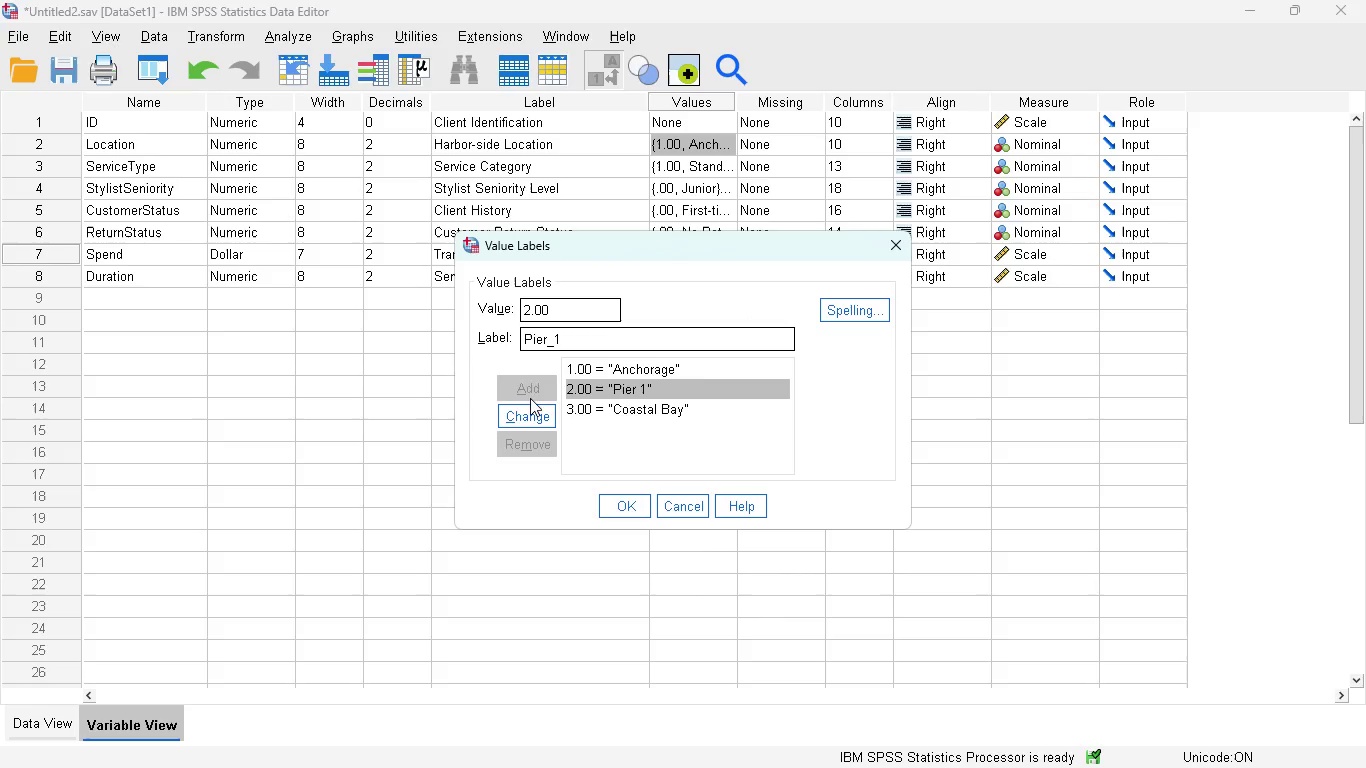 
left_click([530, 422])
 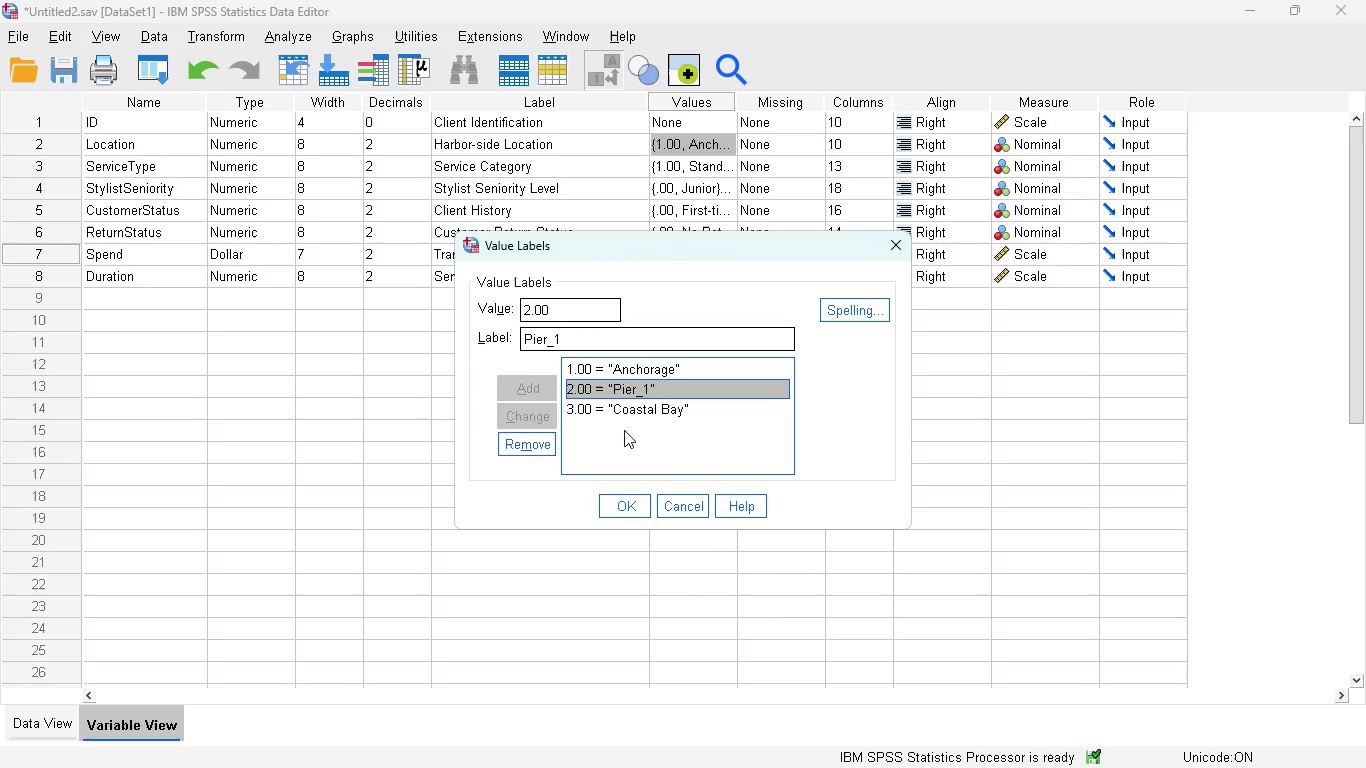 
left_click([710, 431])
 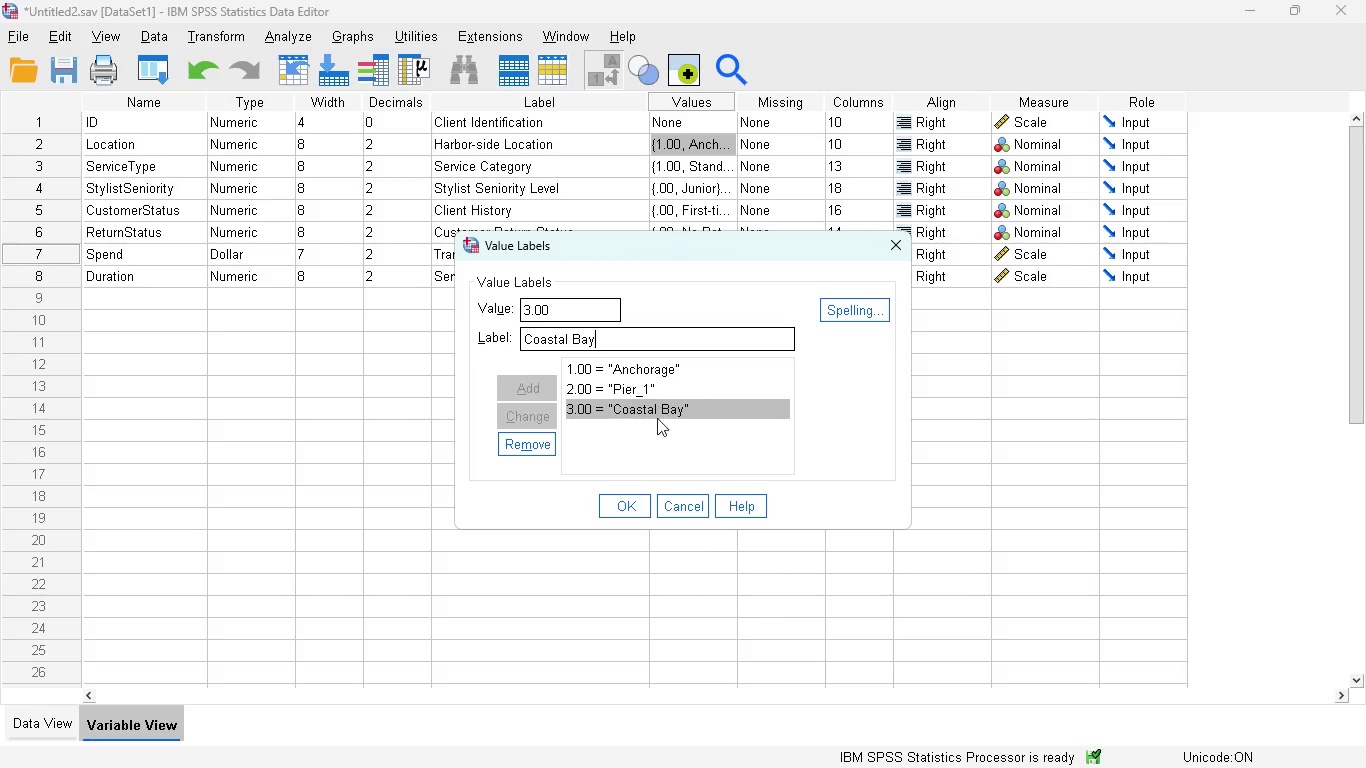 
left_click([628, 497])
 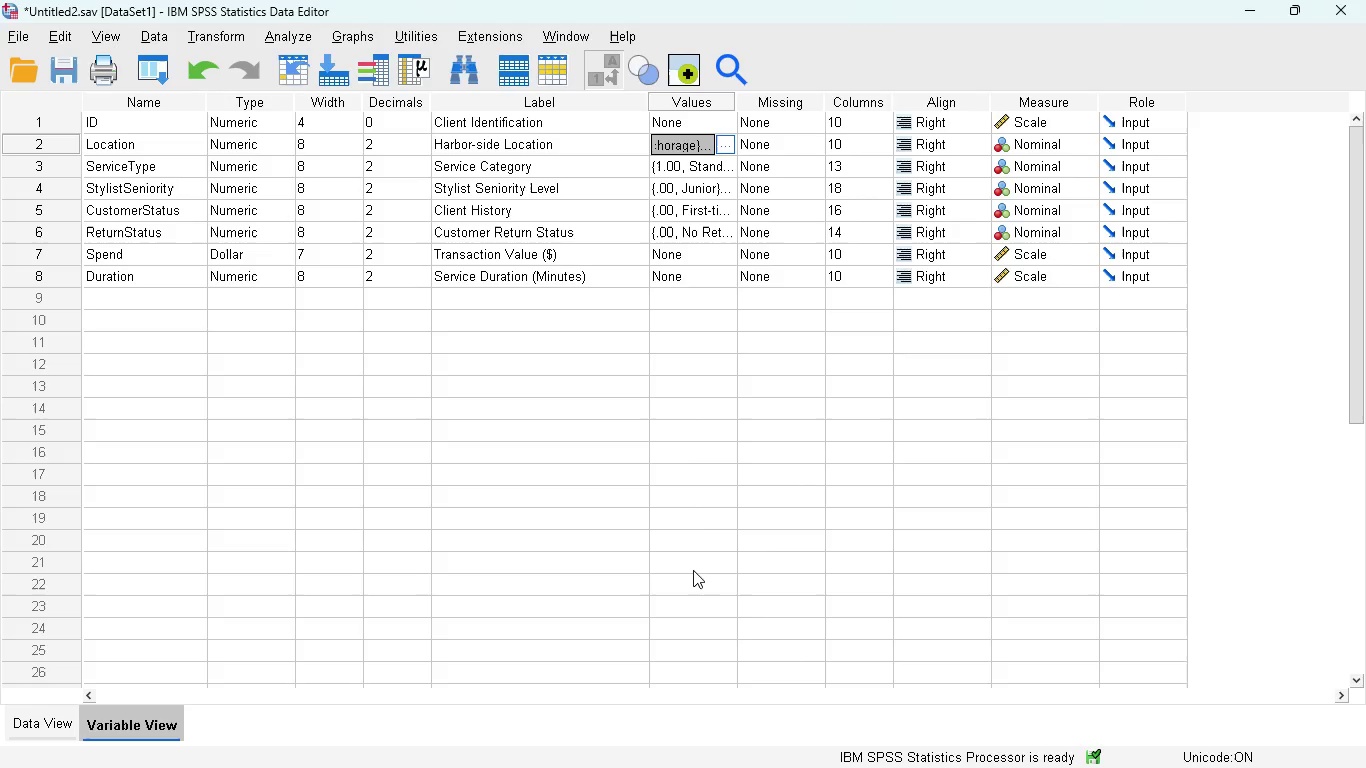 
wait(14.05)
 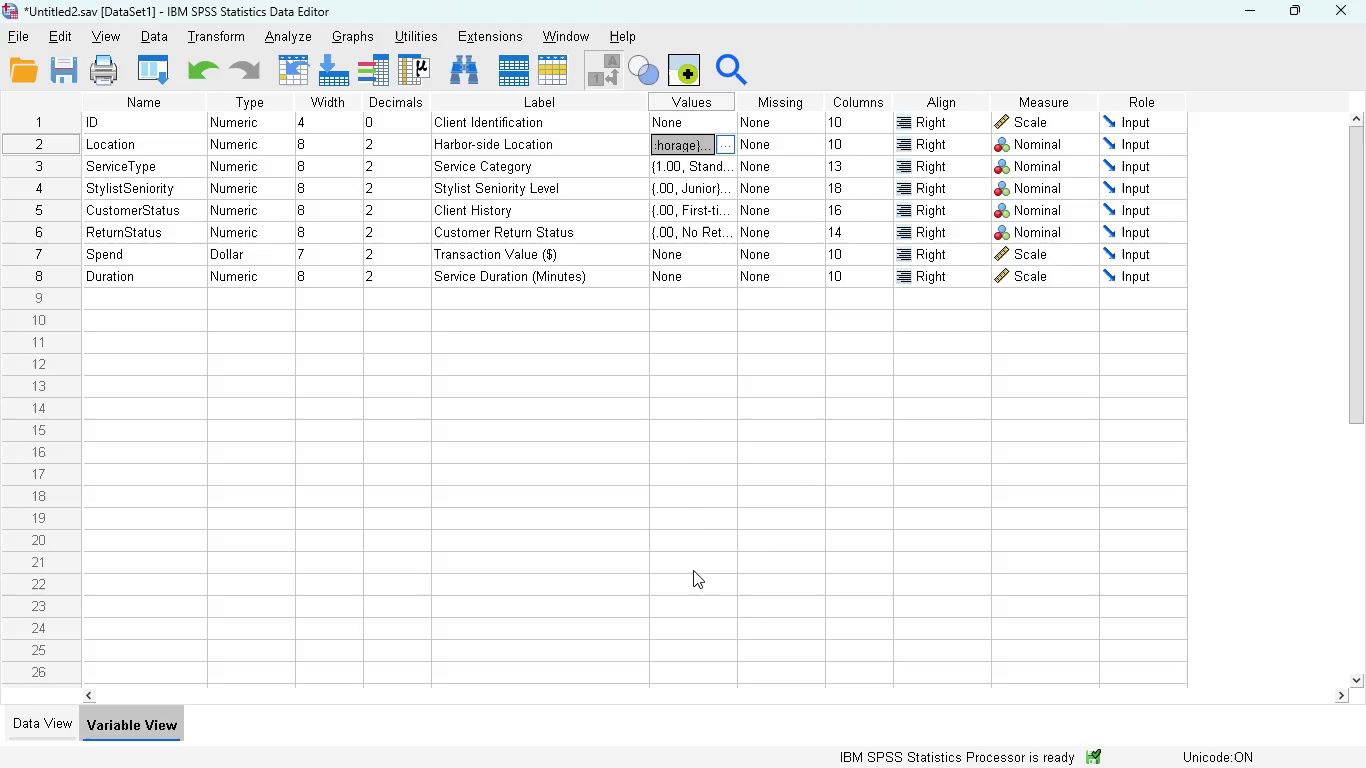 
left_click([918, 752])